 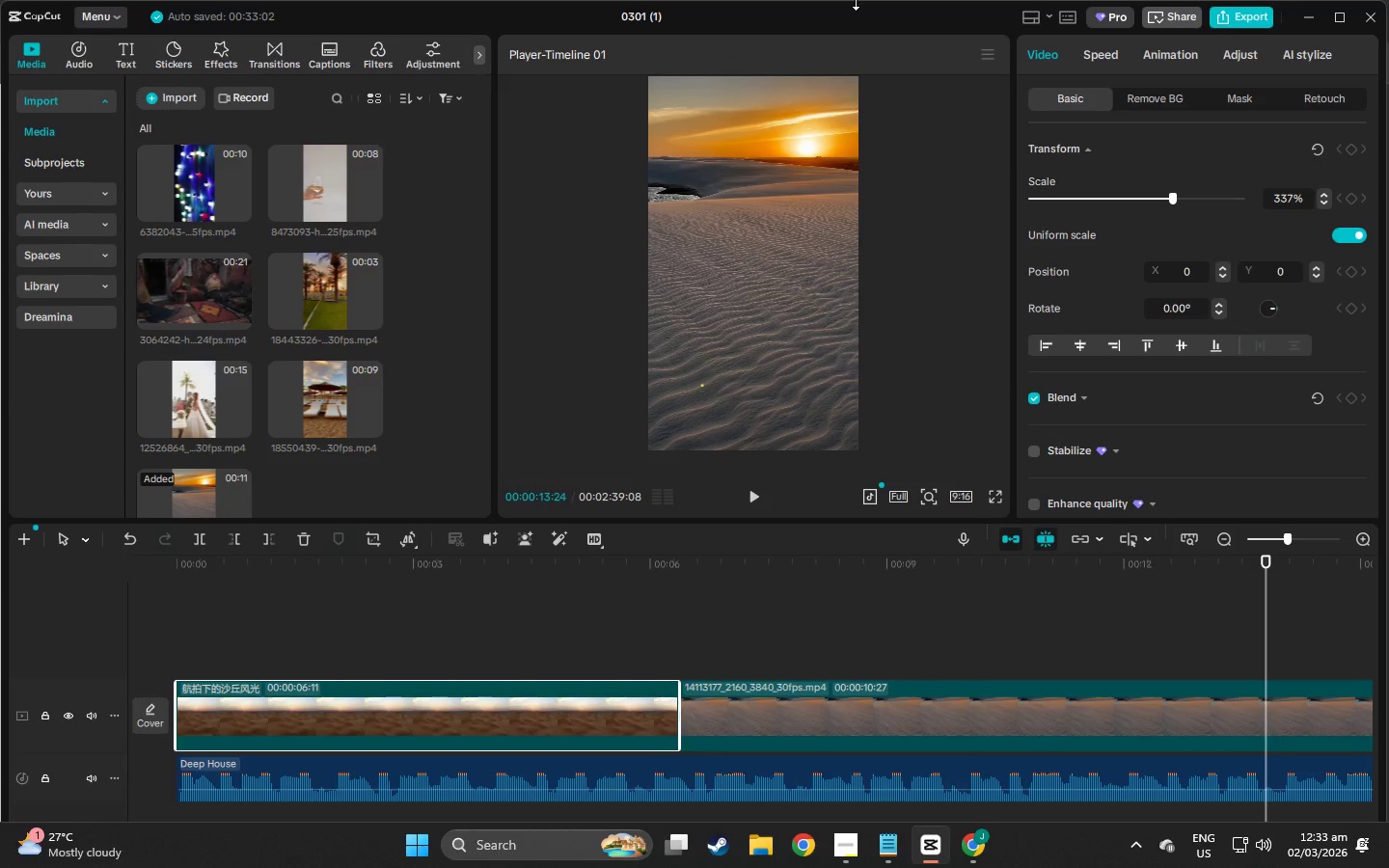 
left_click([754, 490])
 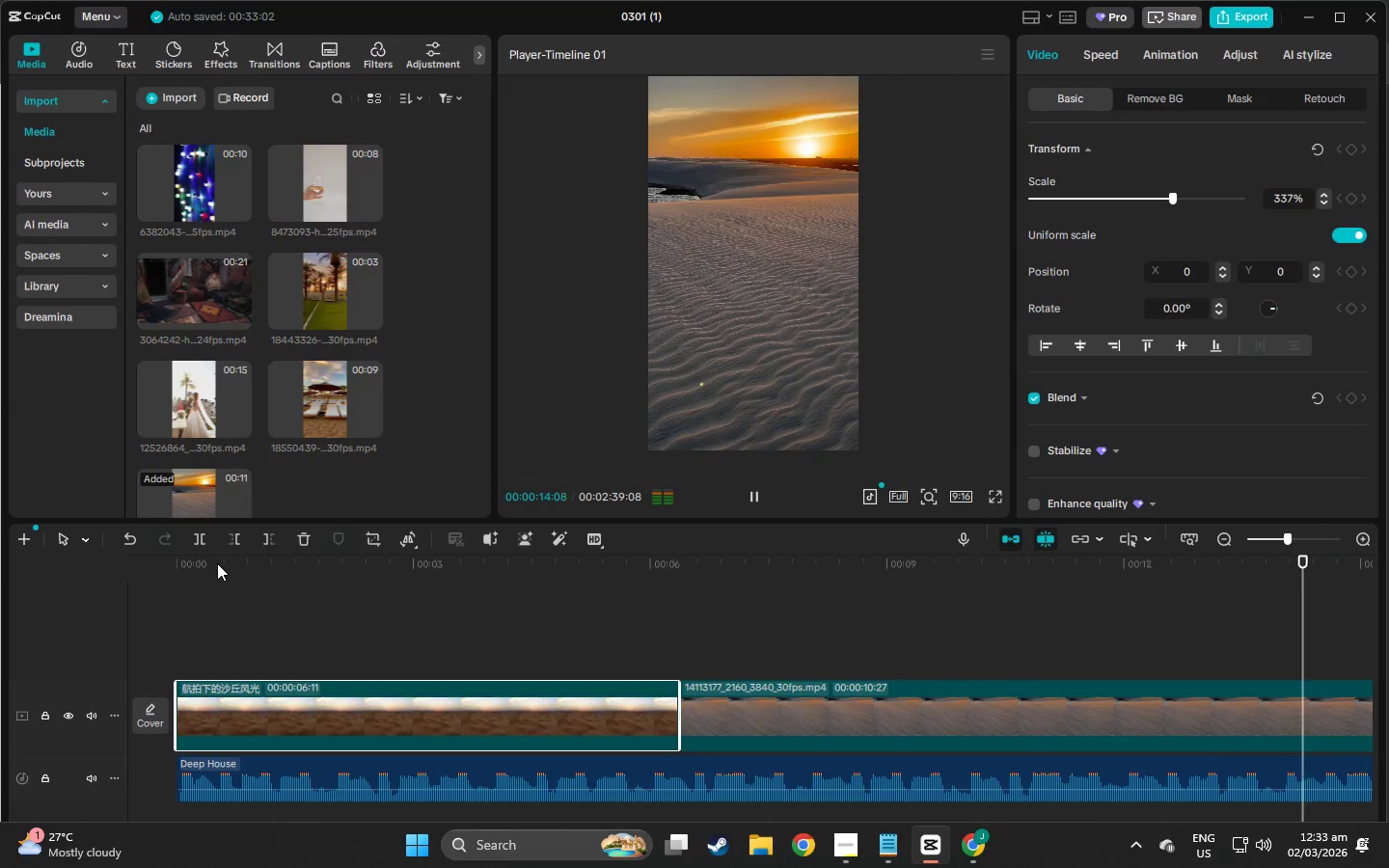 
left_click_drag(start_coordinate=[194, 562], to_coordinate=[156, 562])
 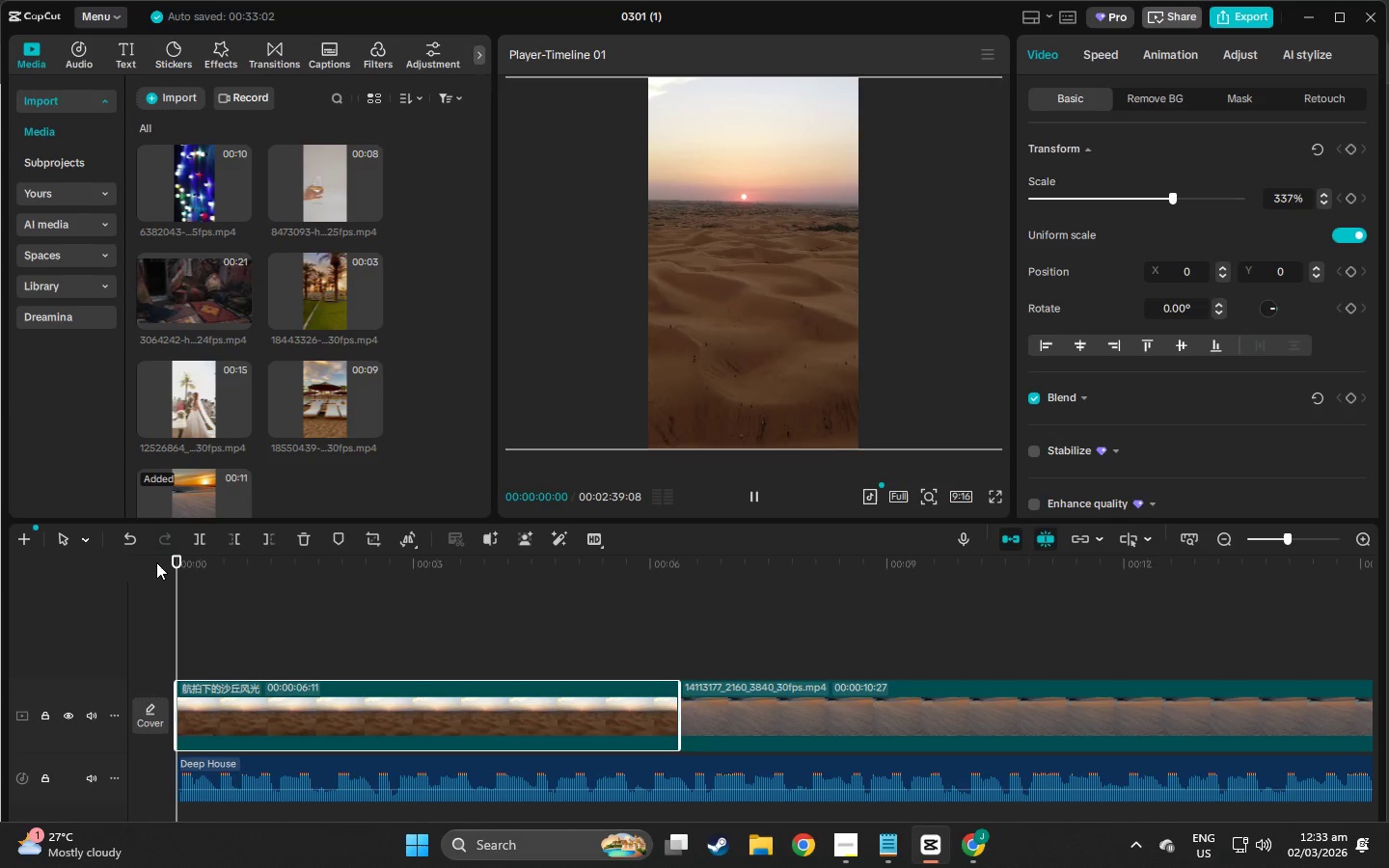 
key(Space)
 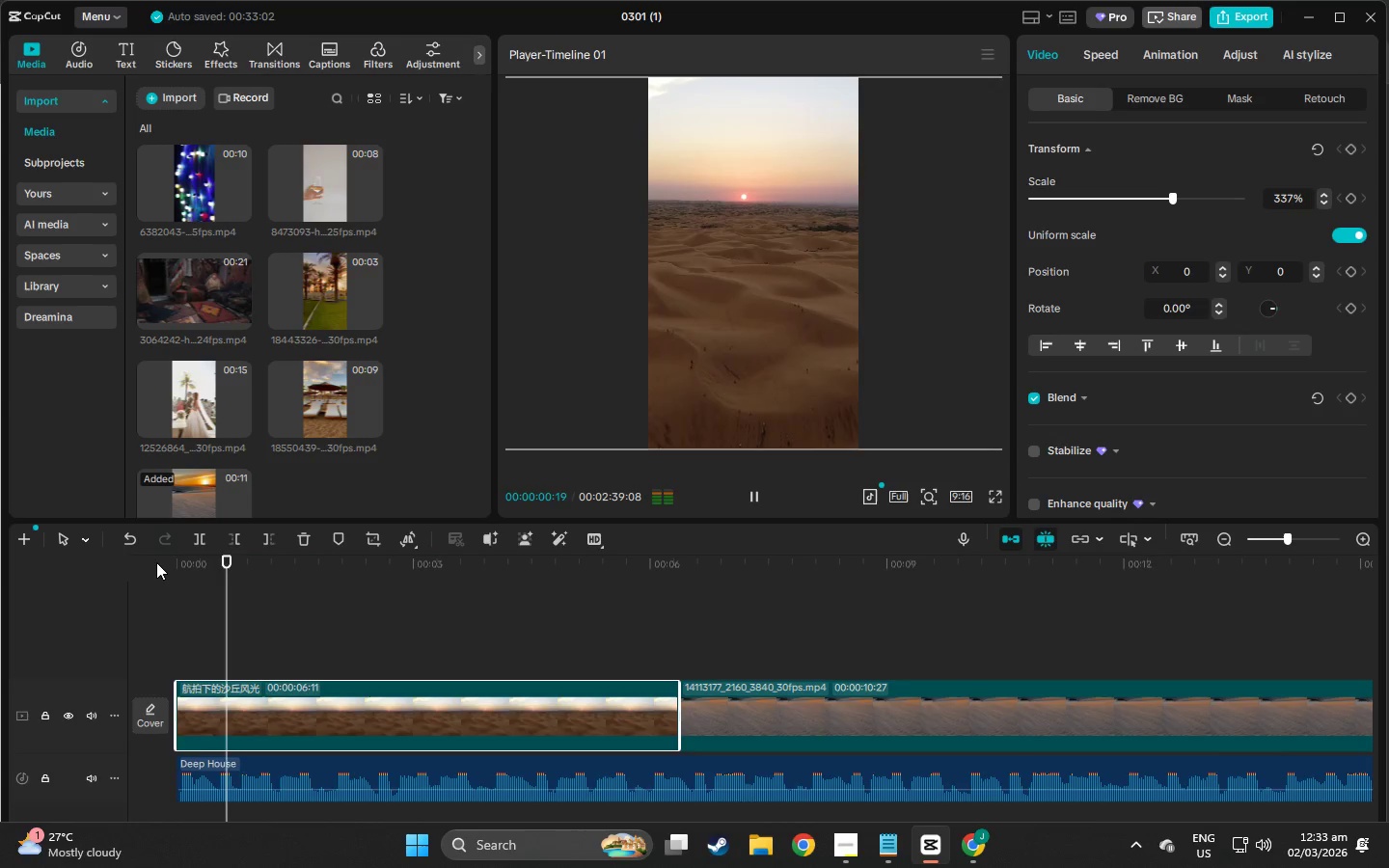 
key(Space)
 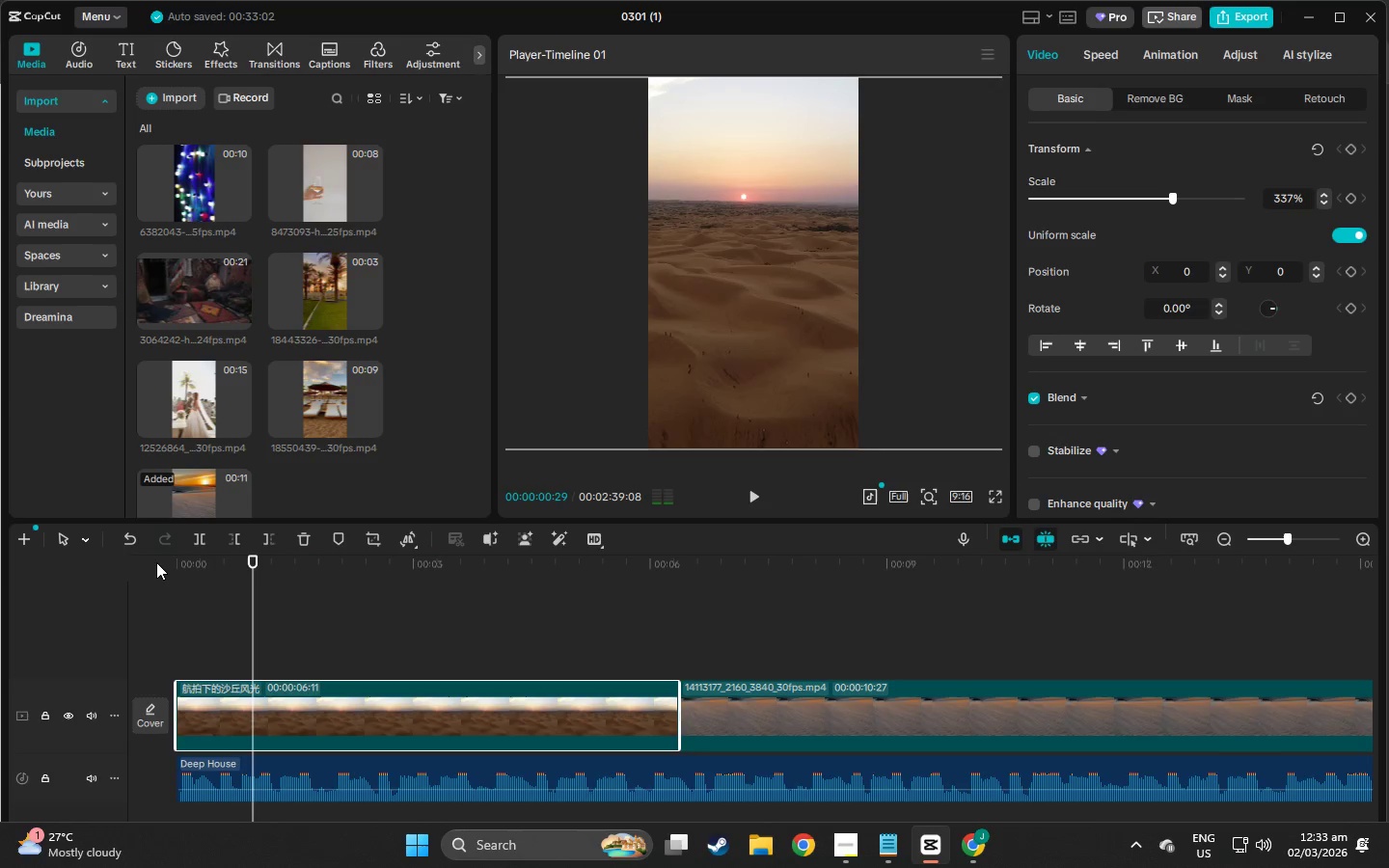 
key(Space)
 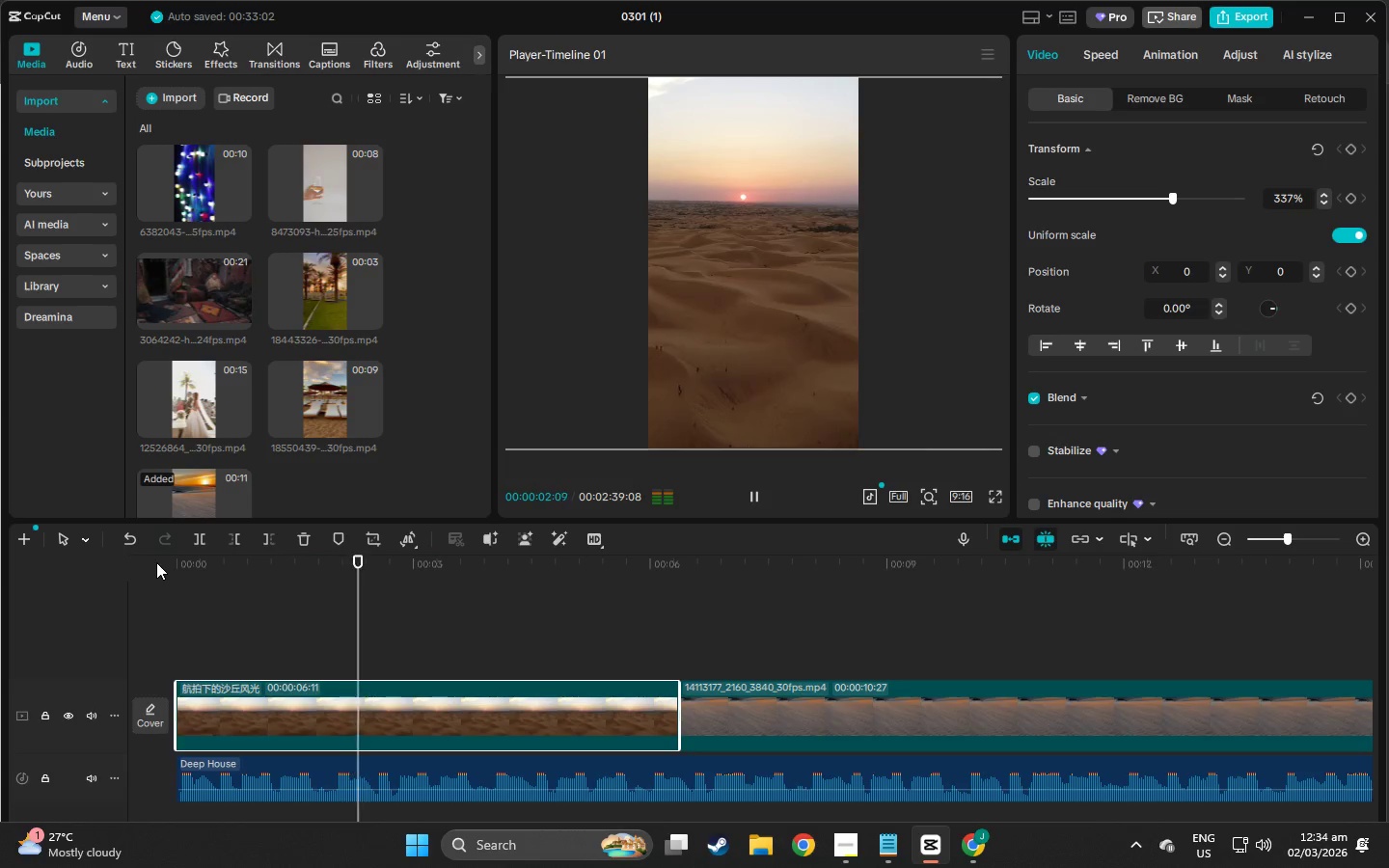 
key(Space)
 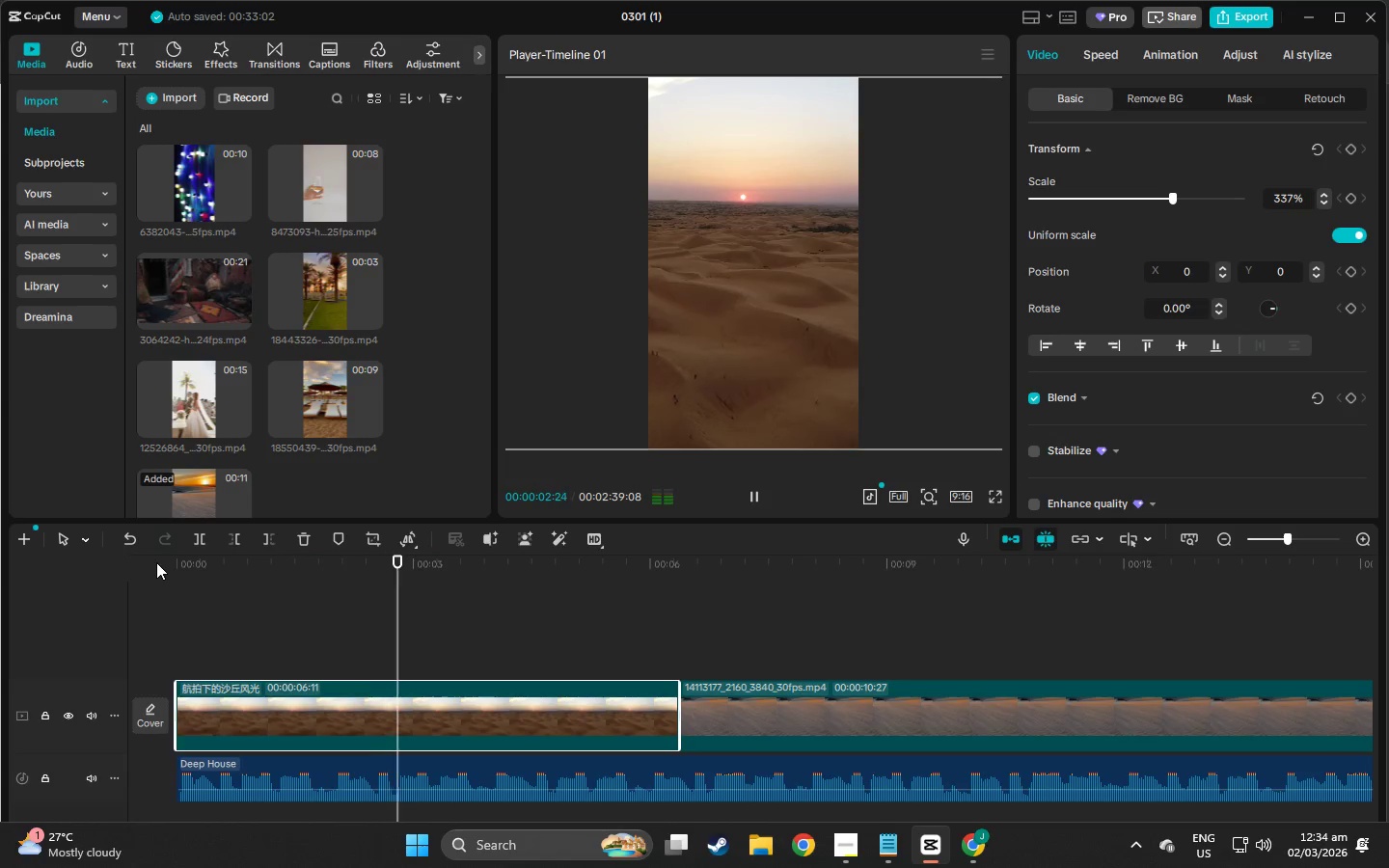 
key(Space)
 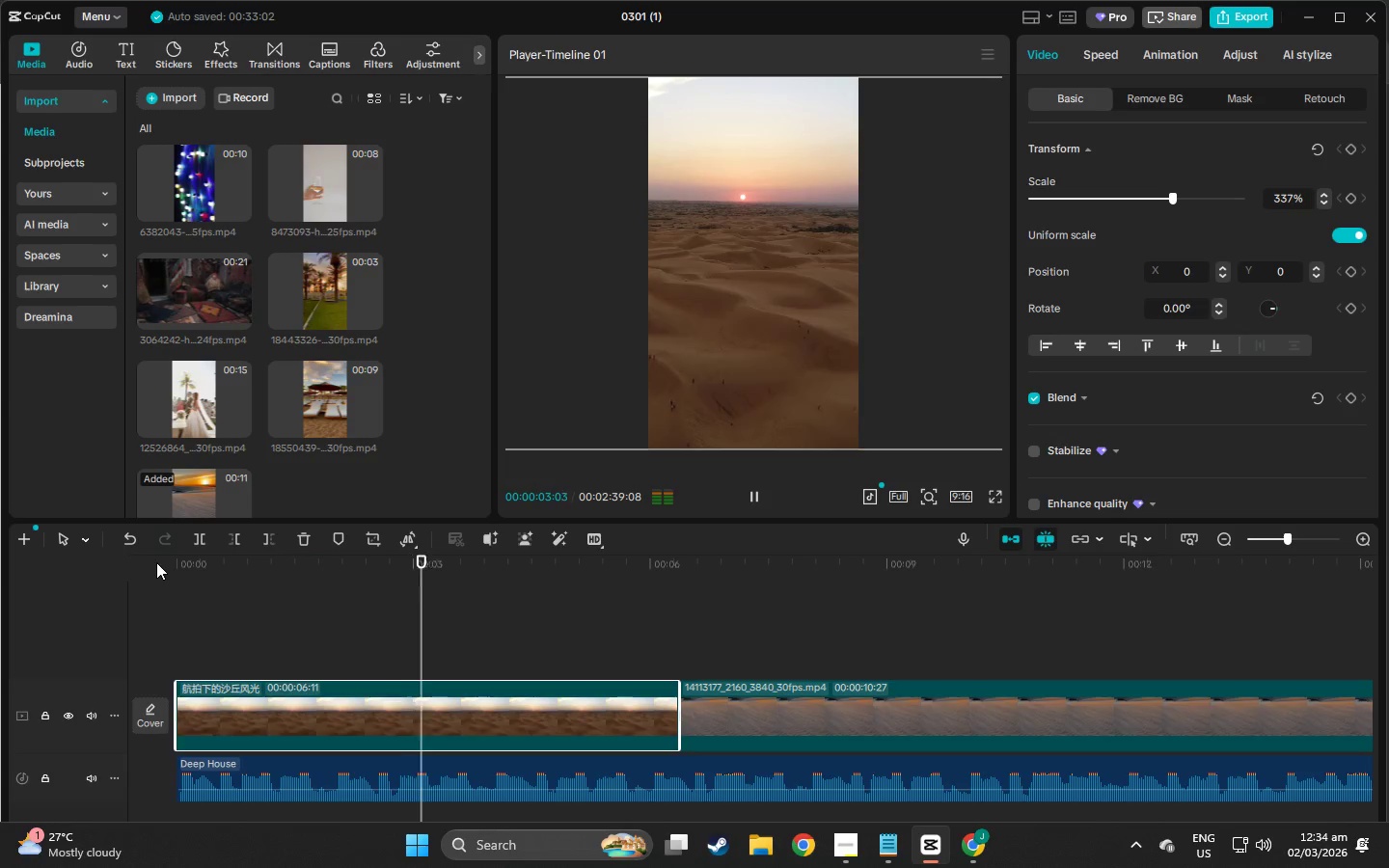 
key(Space)
 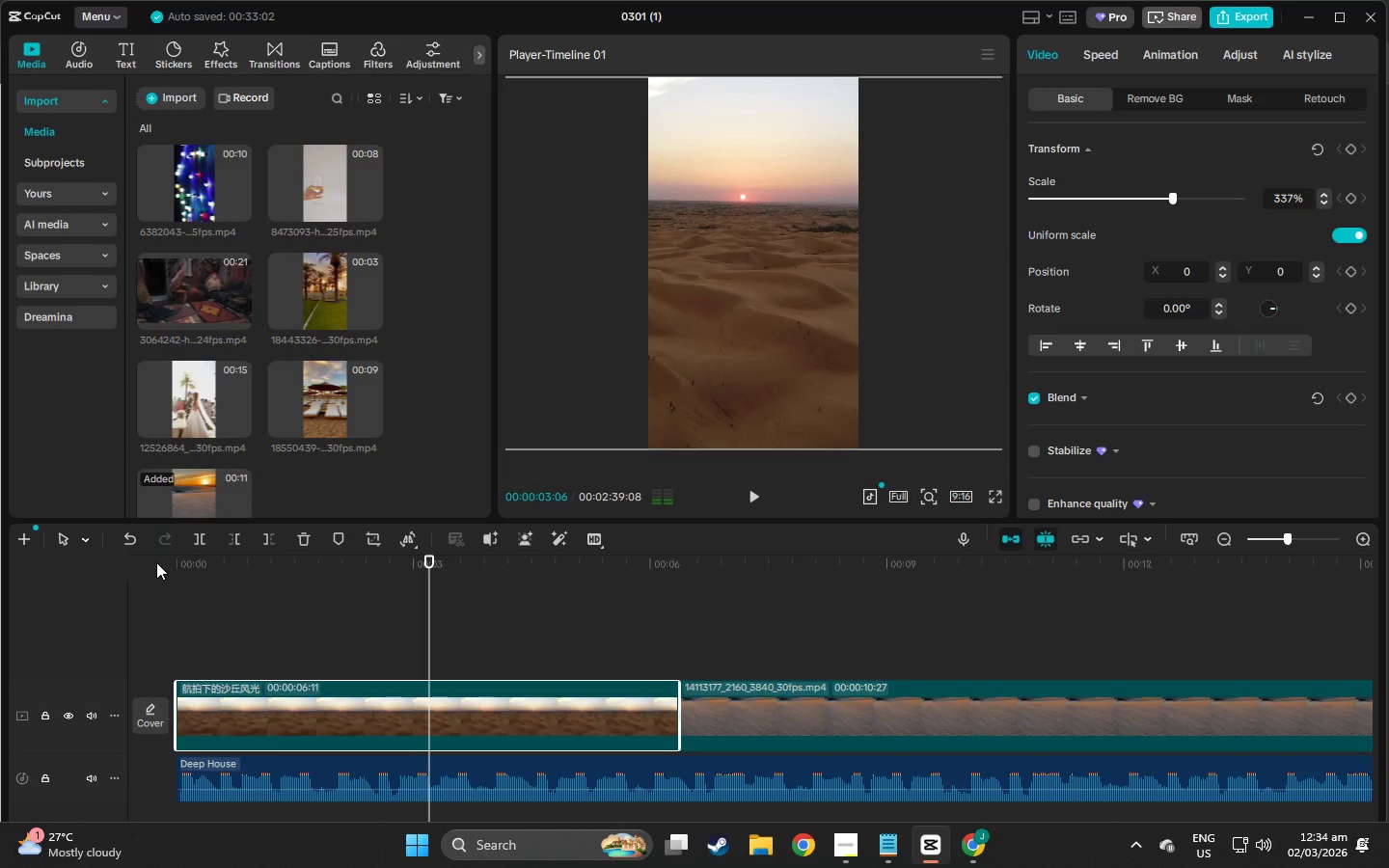 
key(Space)
 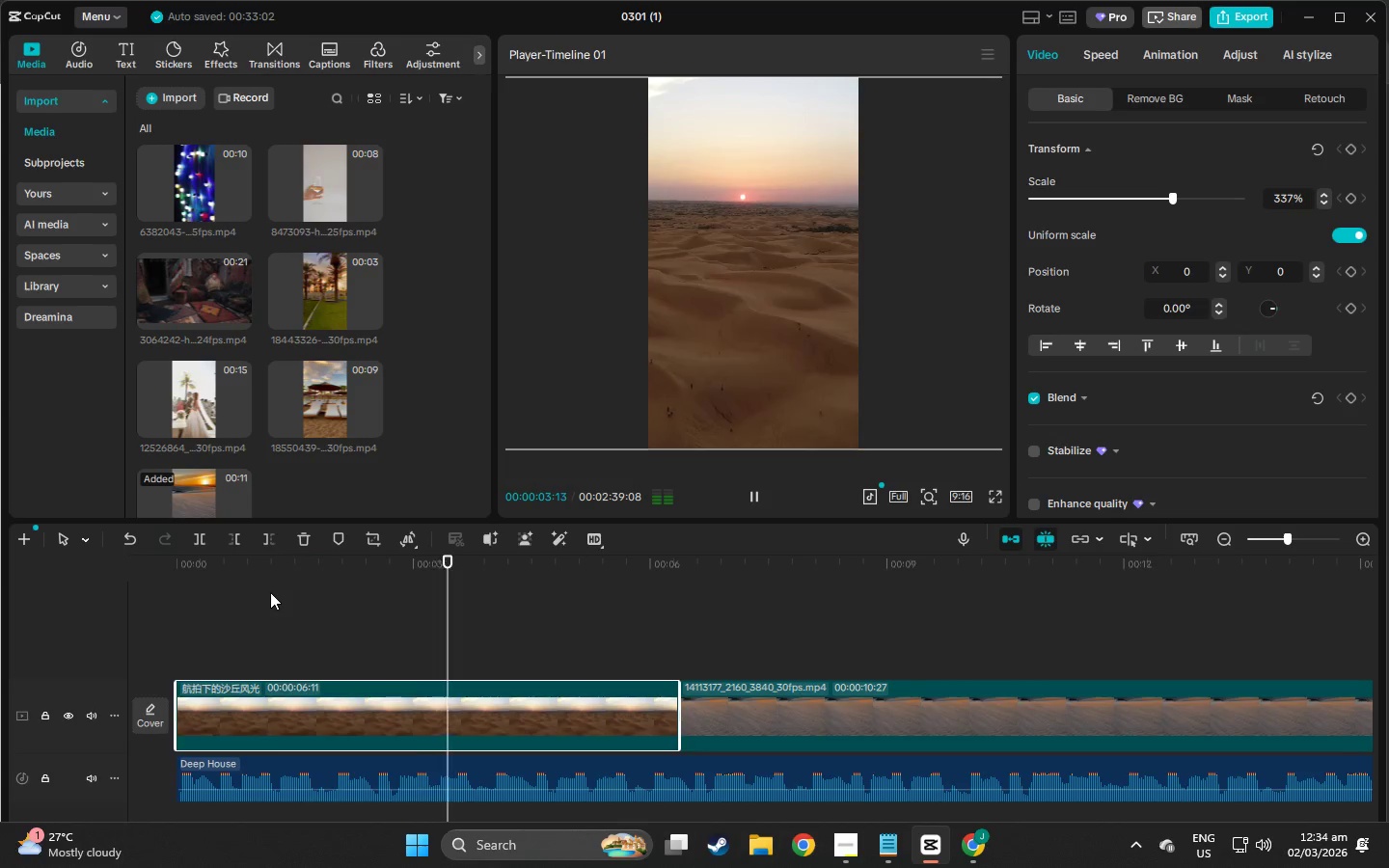 
key(Space)
 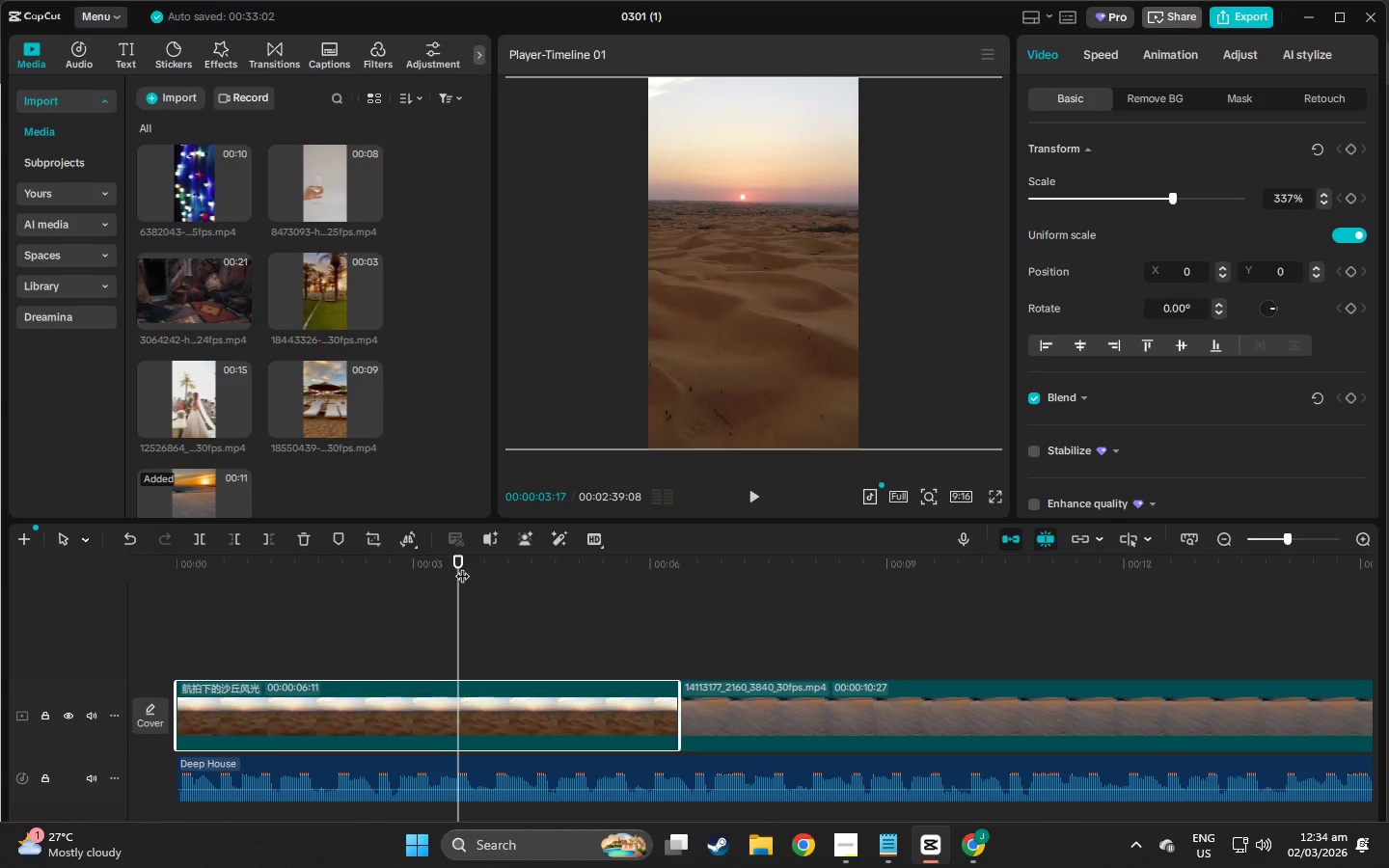 
left_click_drag(start_coordinate=[451, 559], to_coordinate=[91, 568])
 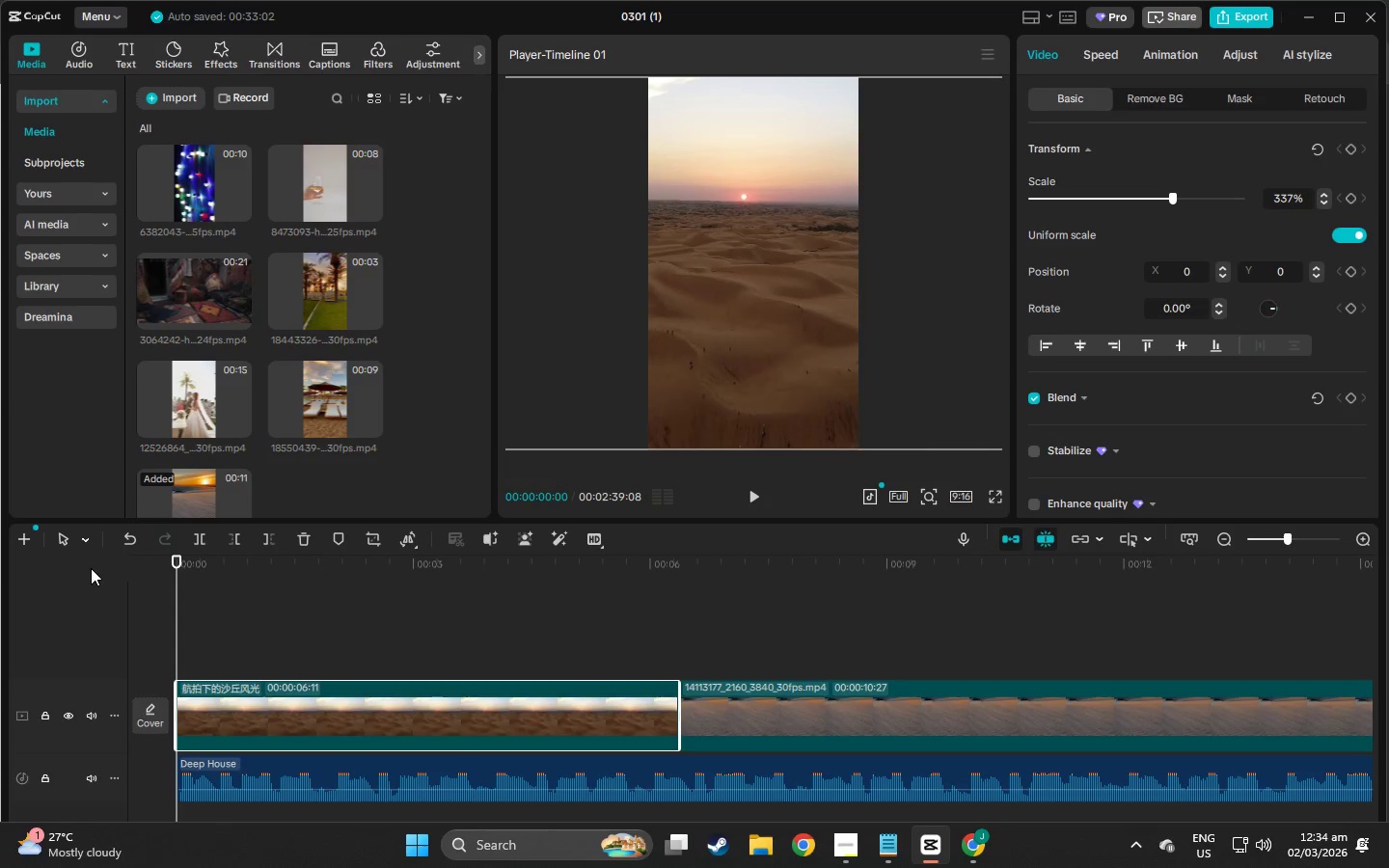 
key(Space)
 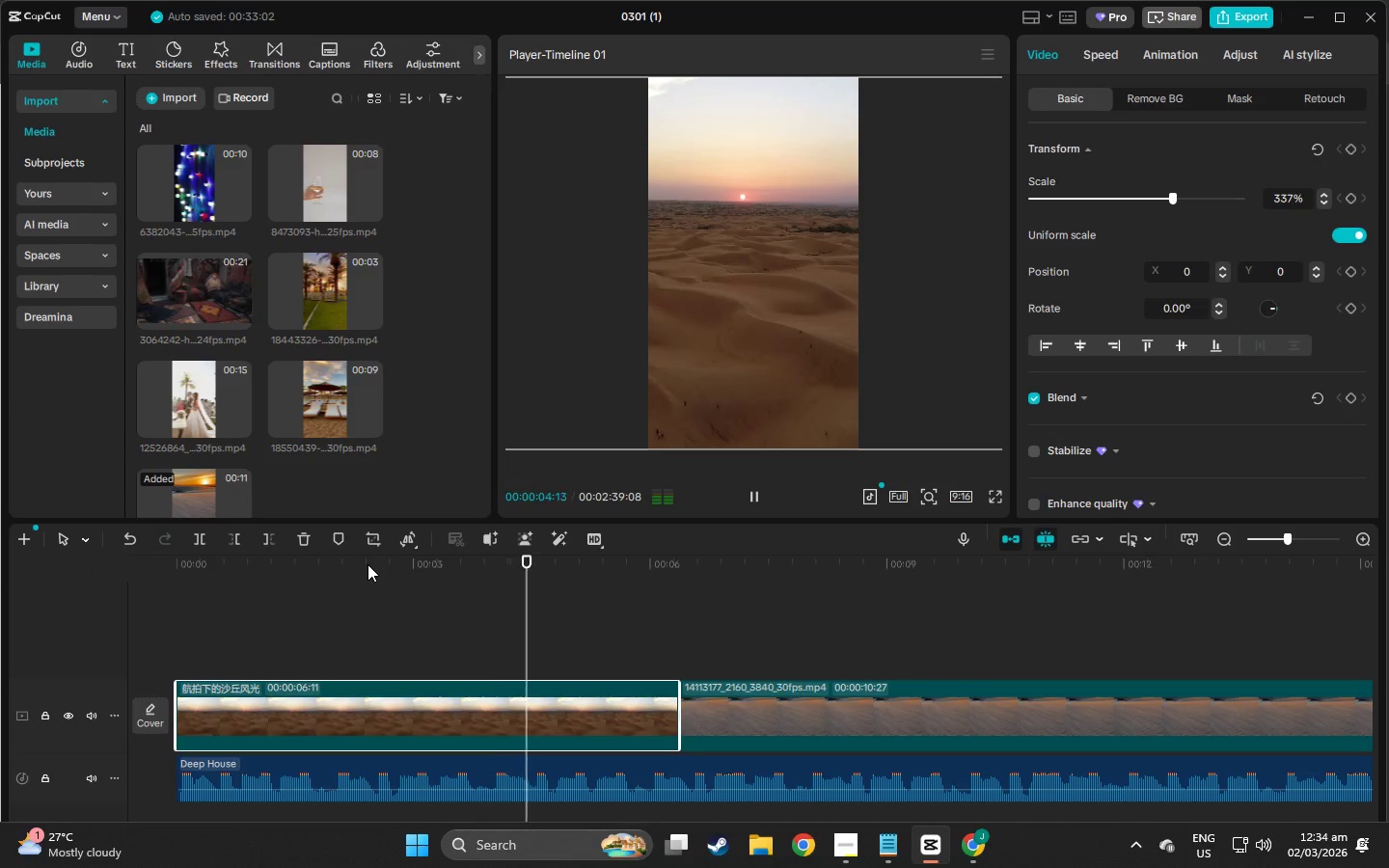 
wait(9.75)
 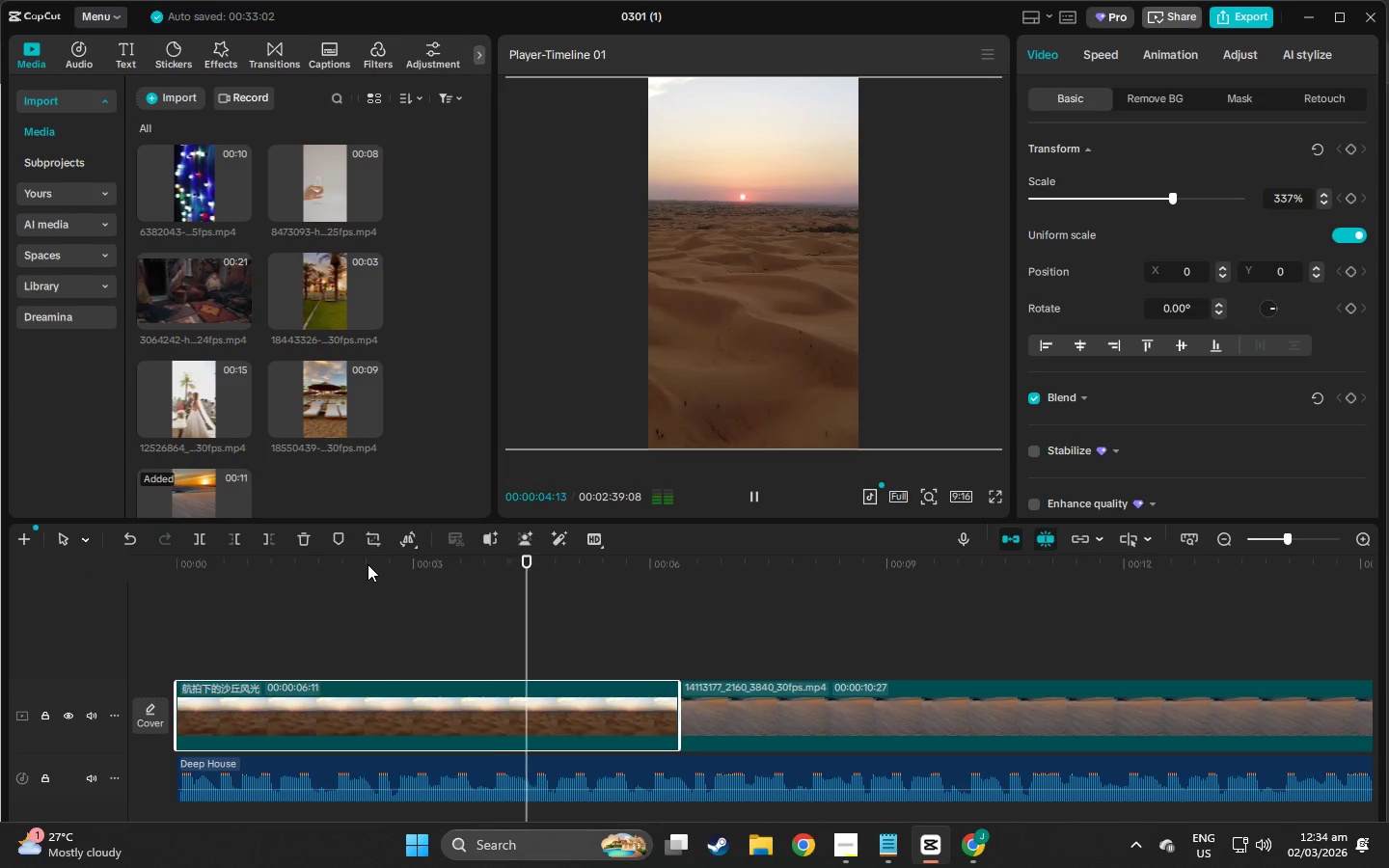 
left_click_drag(start_coordinate=[912, 570], to_coordinate=[1203, 602])
 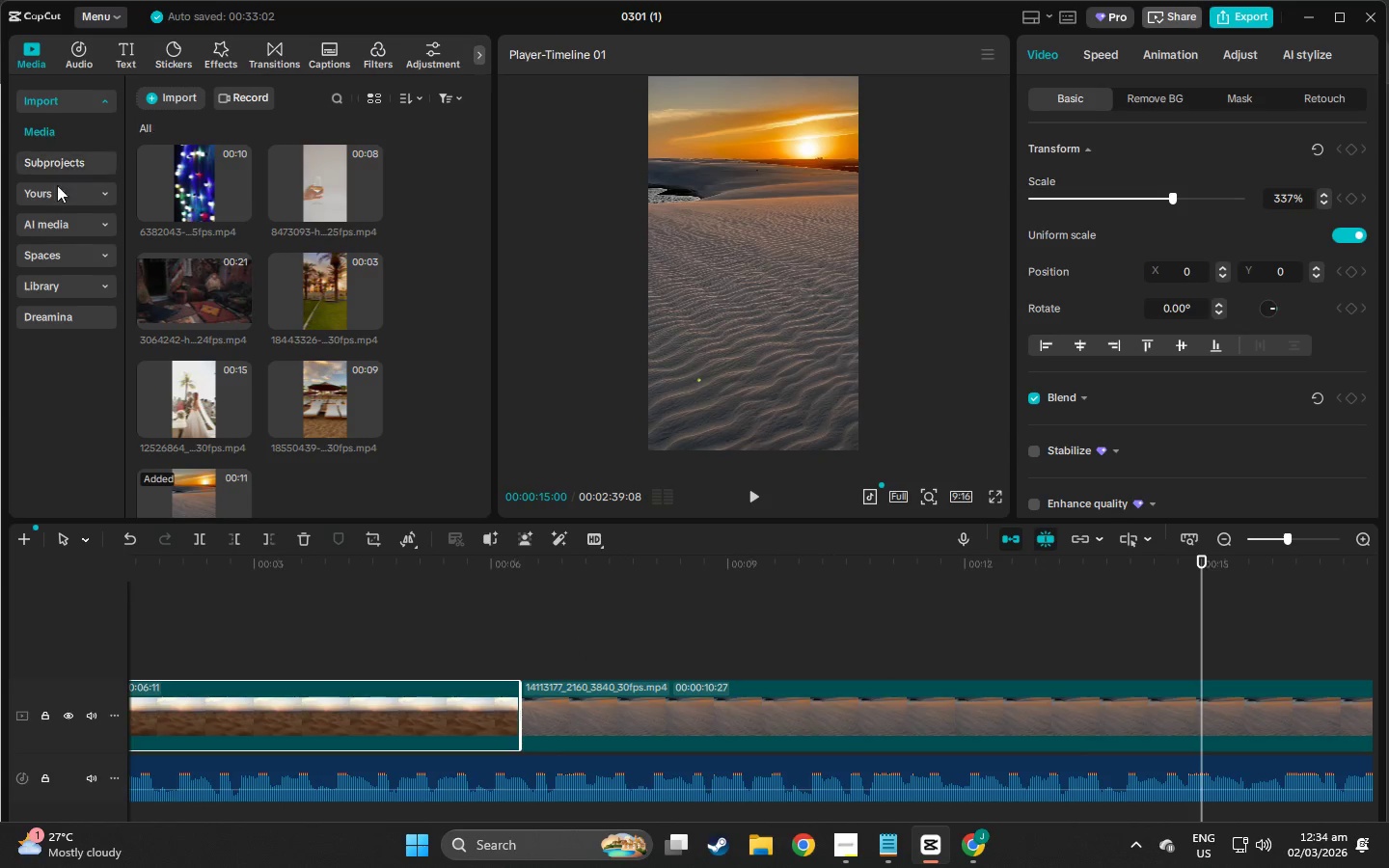 
left_click([68, 281])
 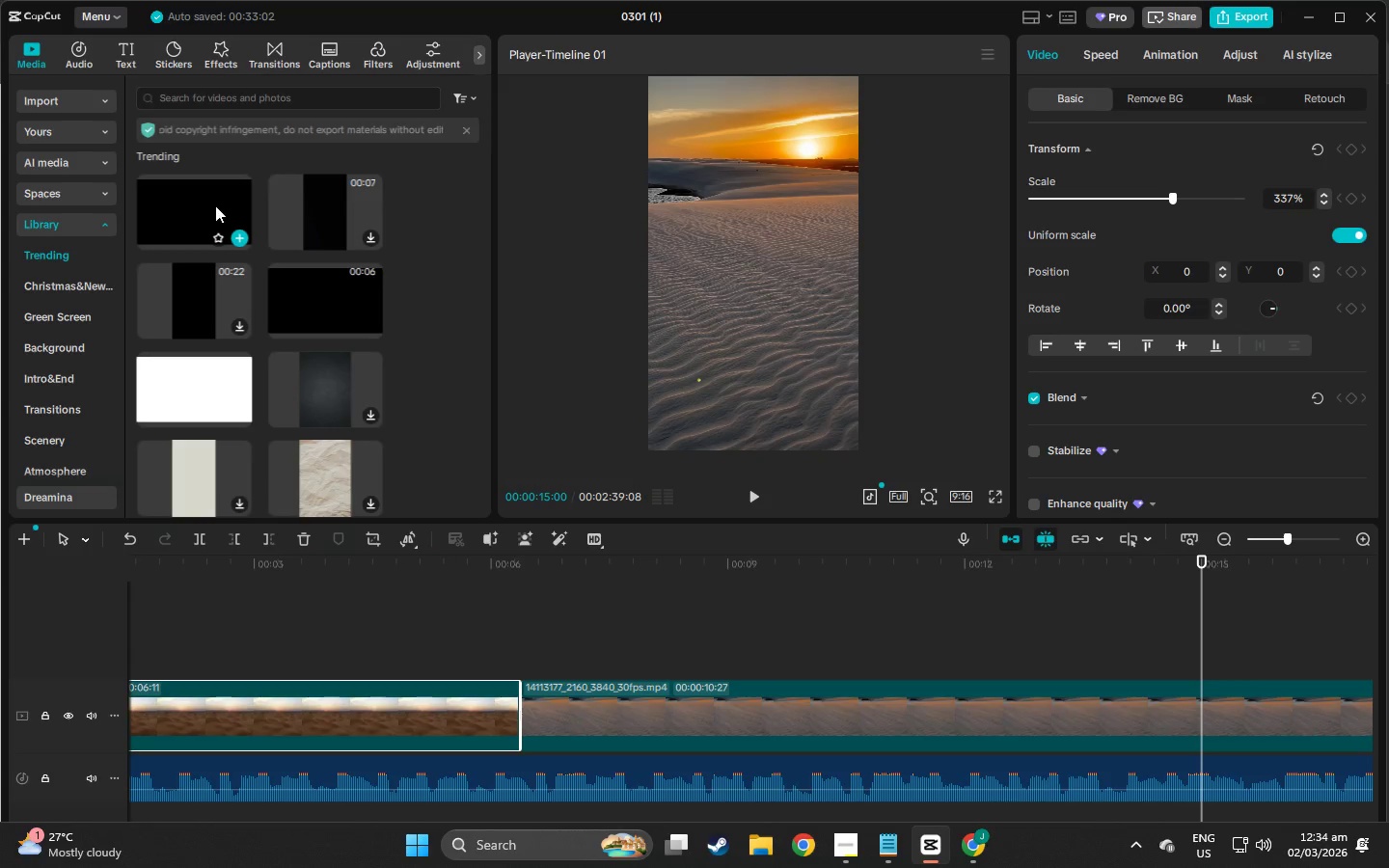 
left_click_drag(start_coordinate=[182, 214], to_coordinate=[176, 268])
 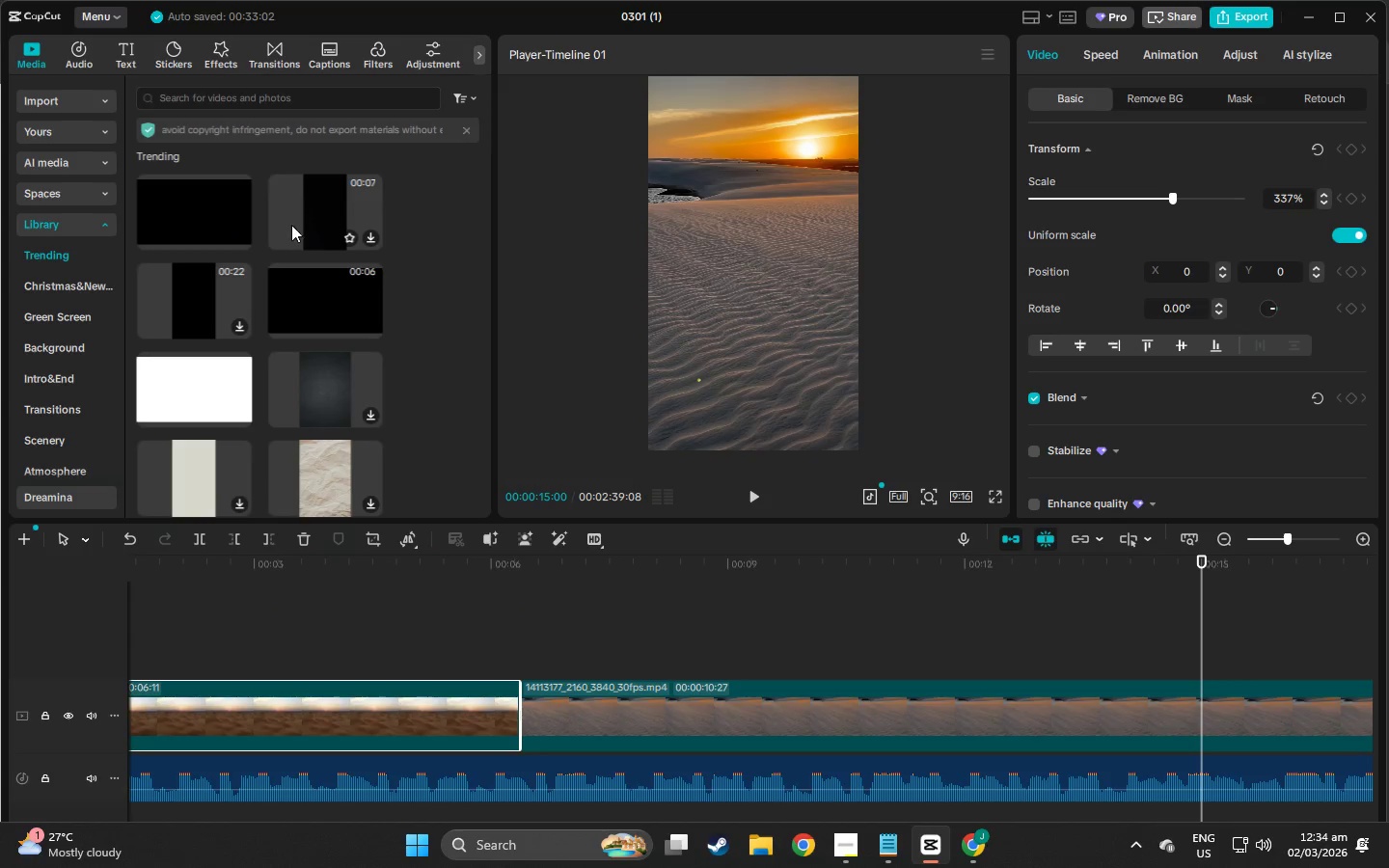 
left_click_drag(start_coordinate=[304, 222], to_coordinate=[130, 657])
 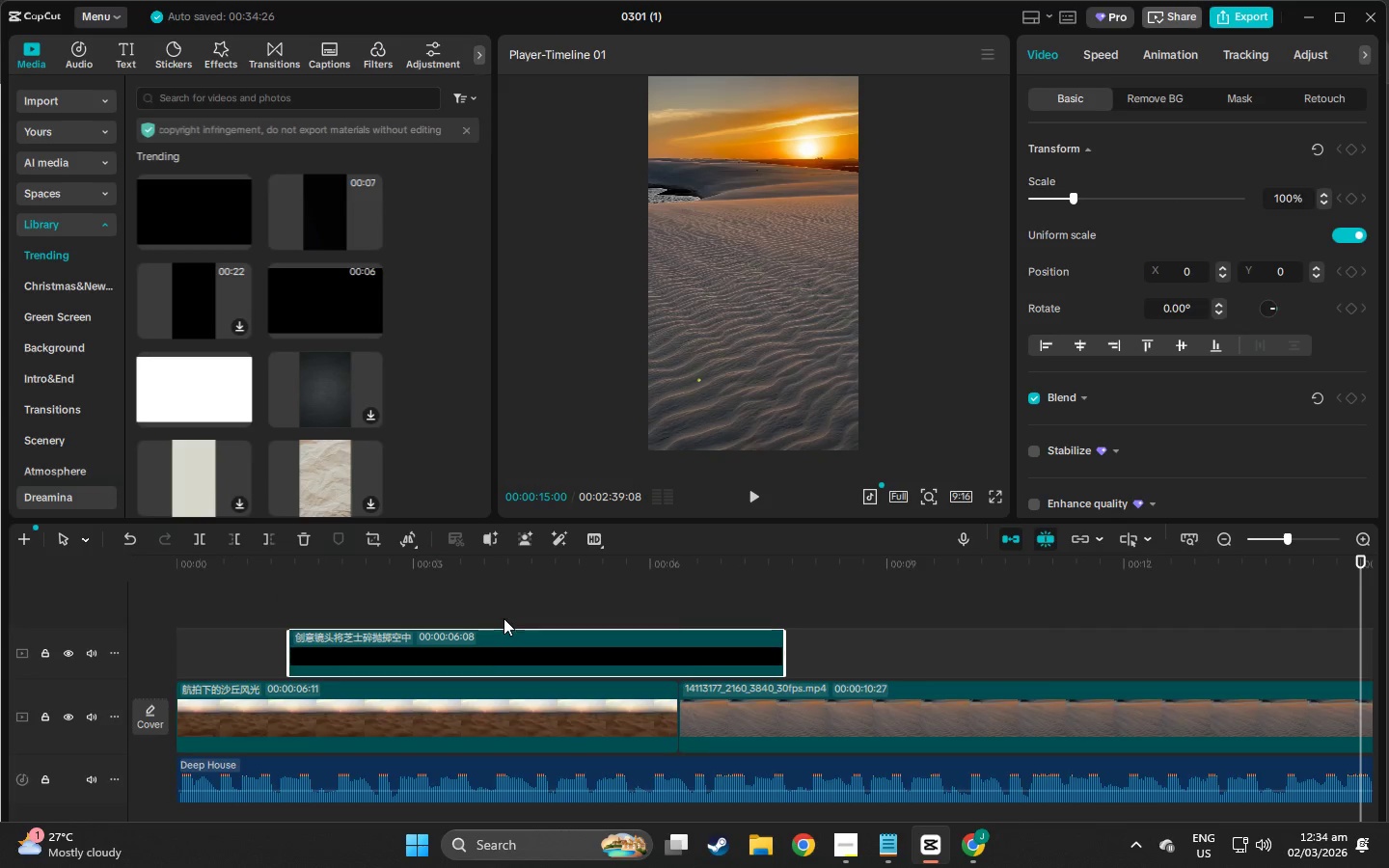 
left_click_drag(start_coordinate=[473, 650], to_coordinate=[355, 665])
 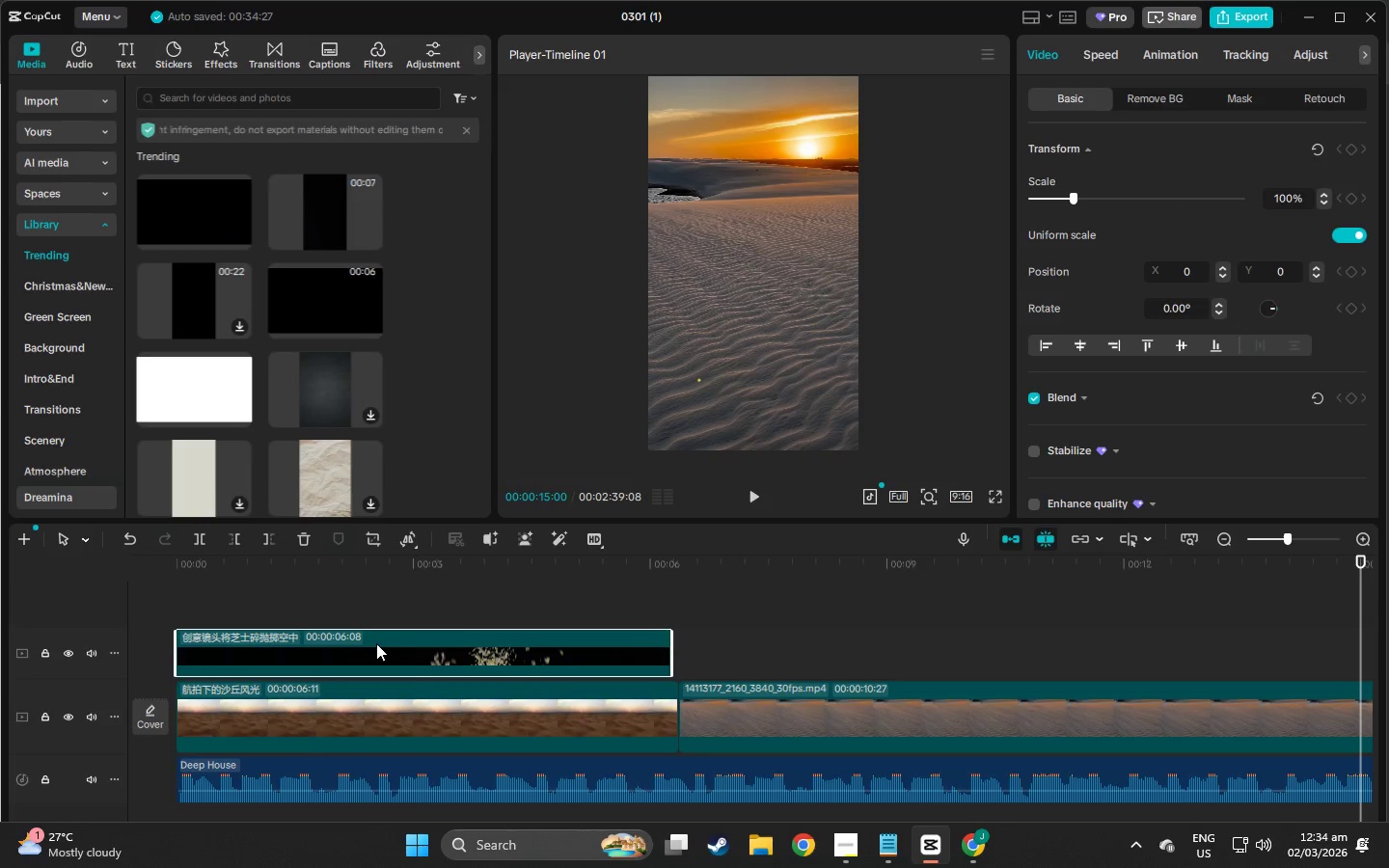 
left_click([407, 571])
 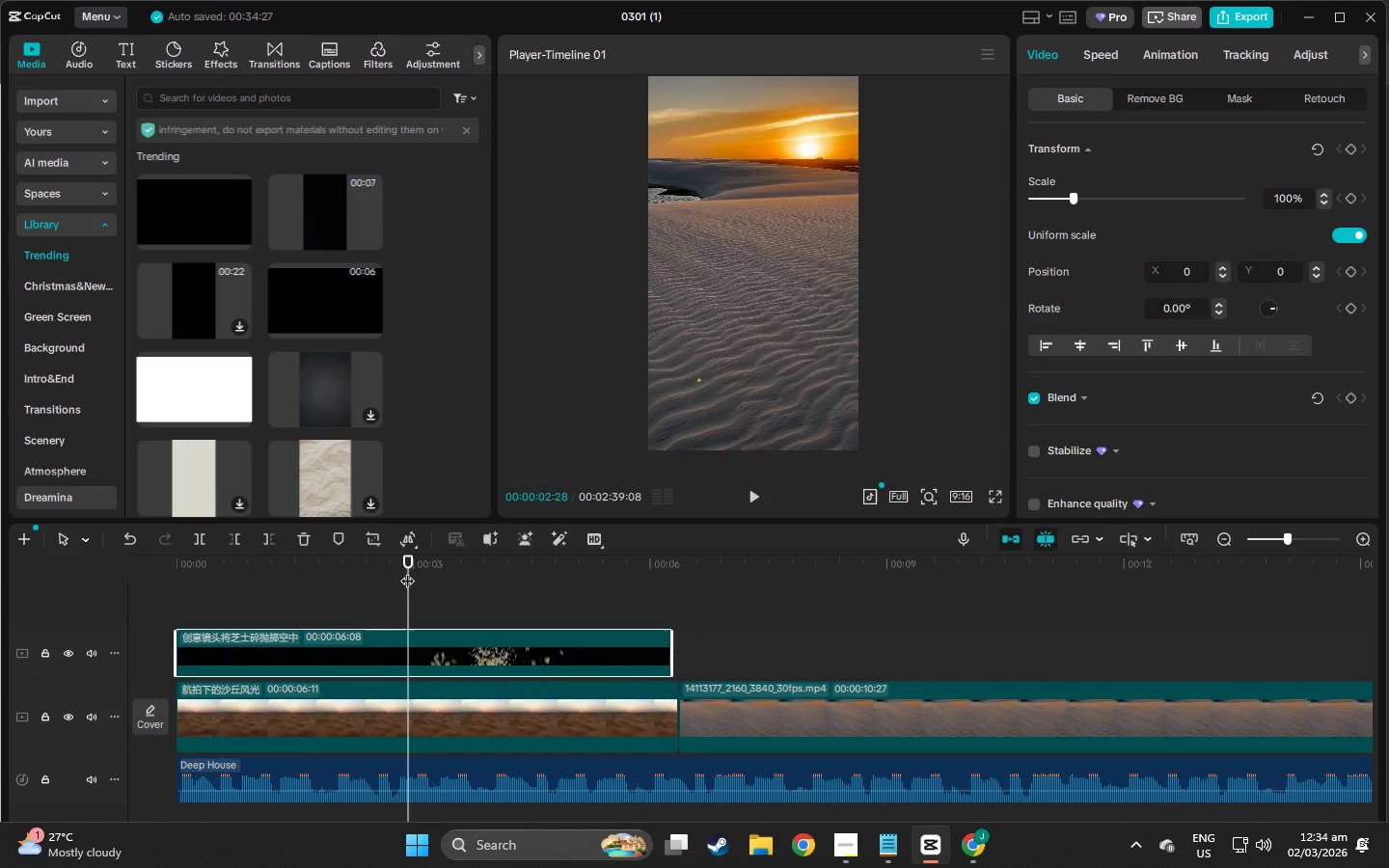 
left_click_drag(start_coordinate=[407, 571], to_coordinate=[121, 597])
 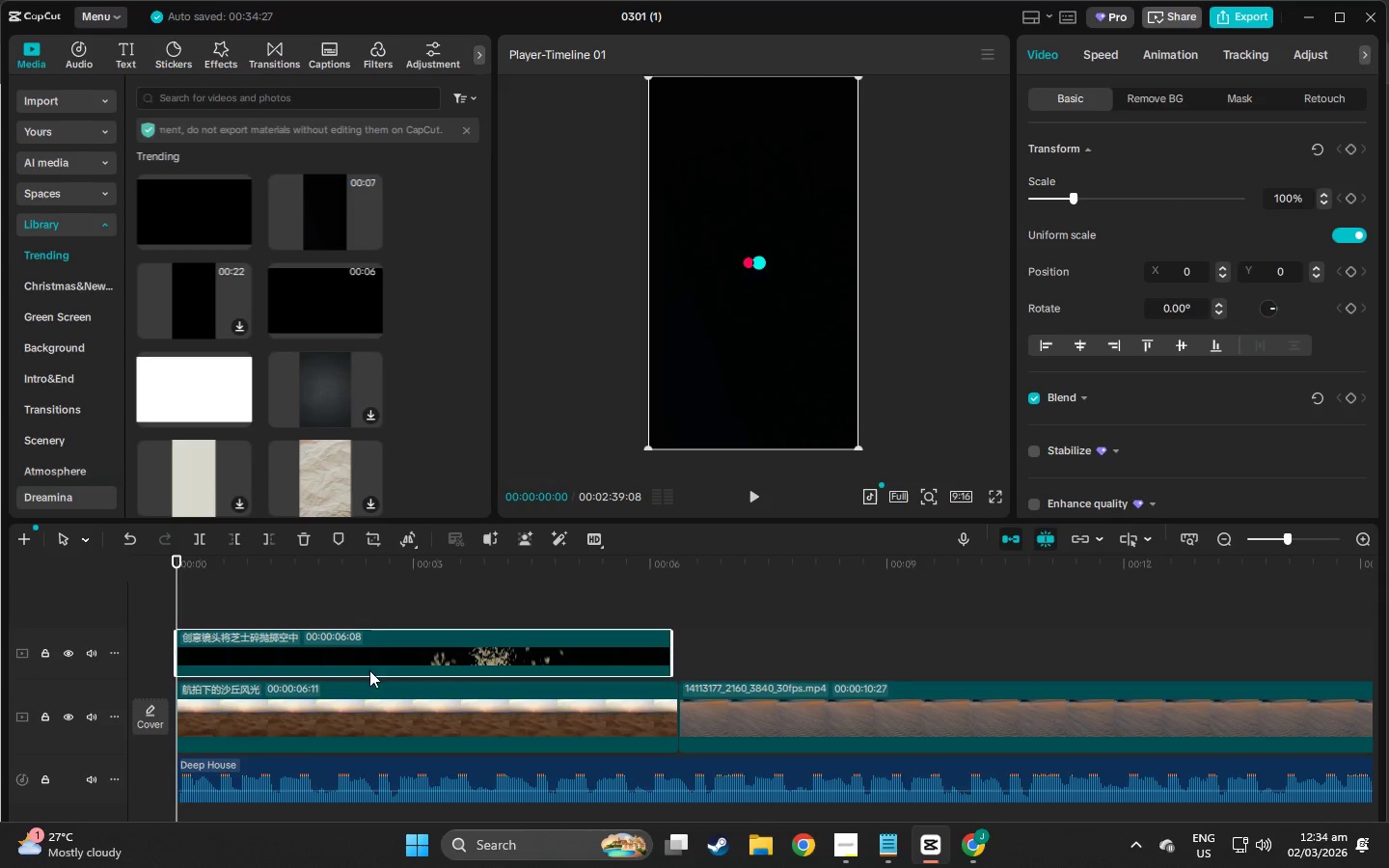 
left_click([388, 640])
 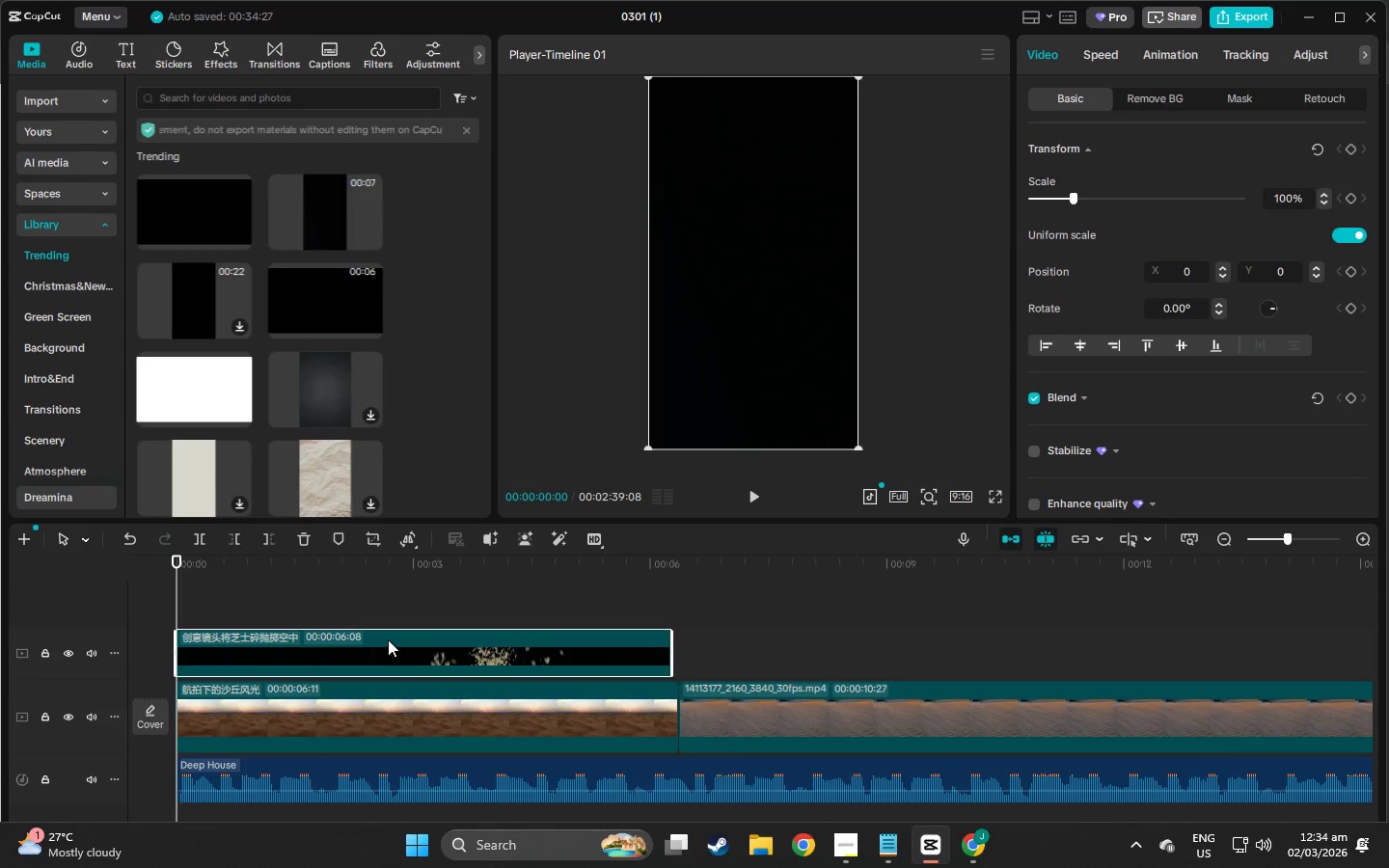 
key(Delete)
 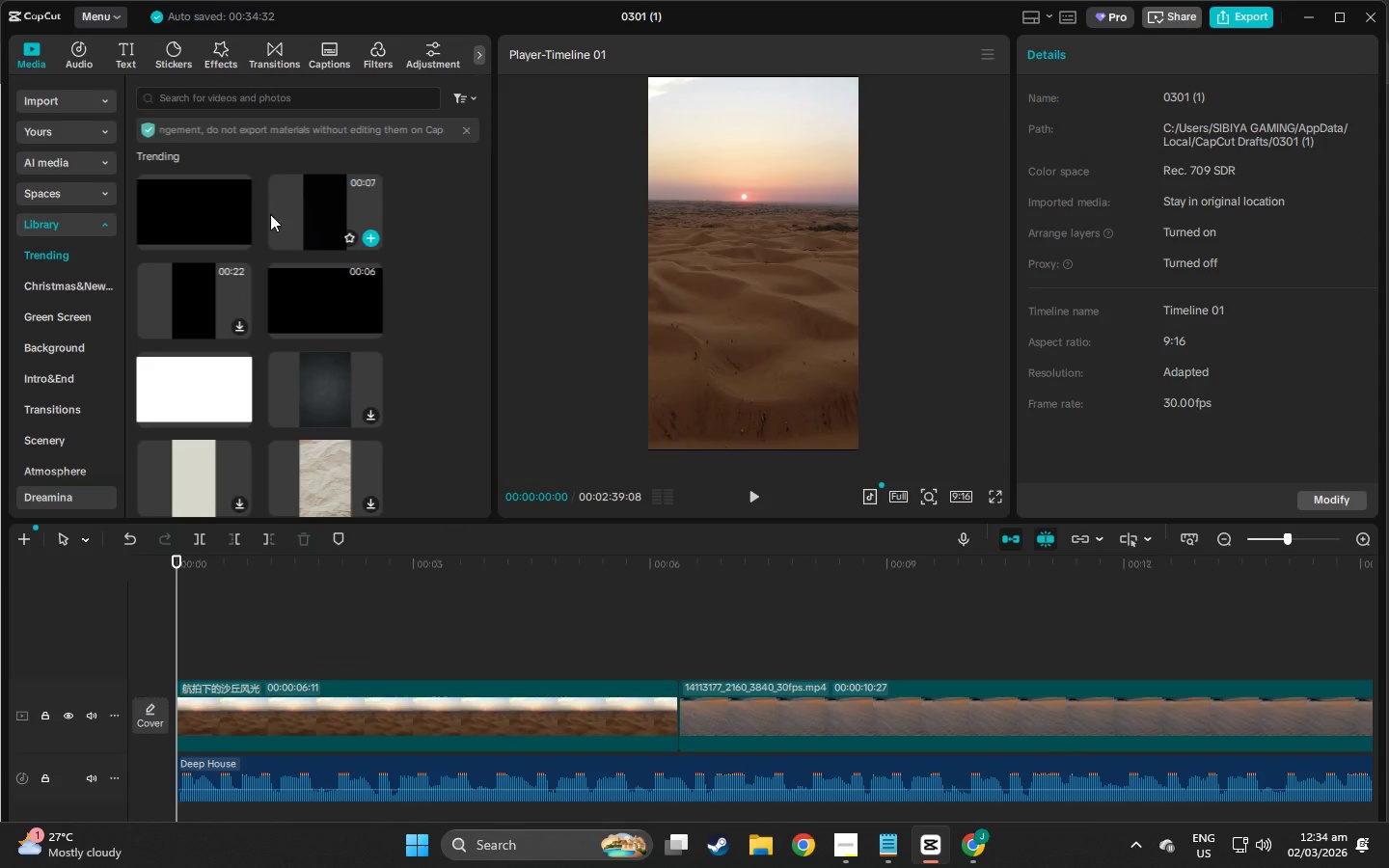 
left_click([171, 209])
 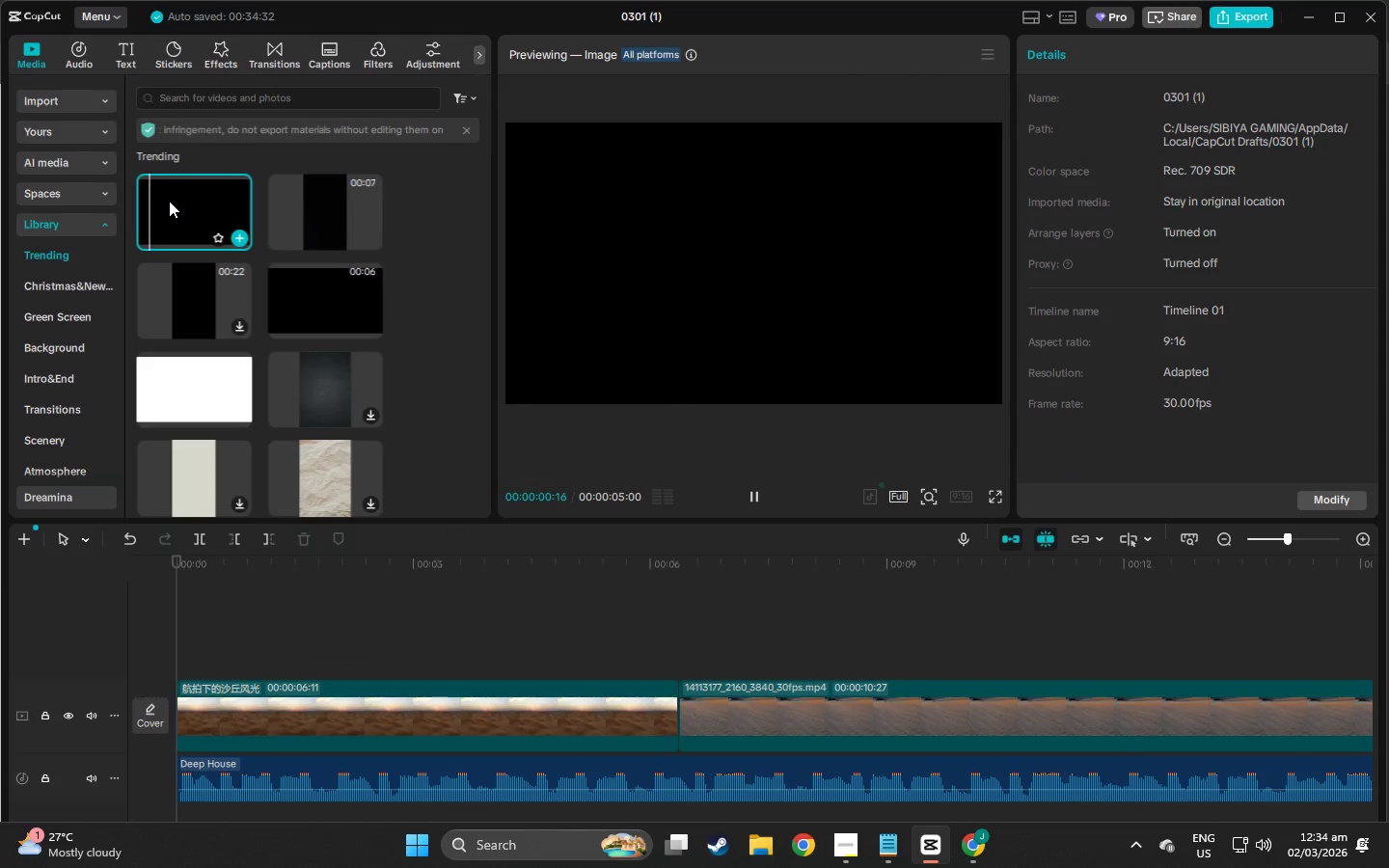 
left_click_drag(start_coordinate=[170, 201], to_coordinate=[174, 656])
 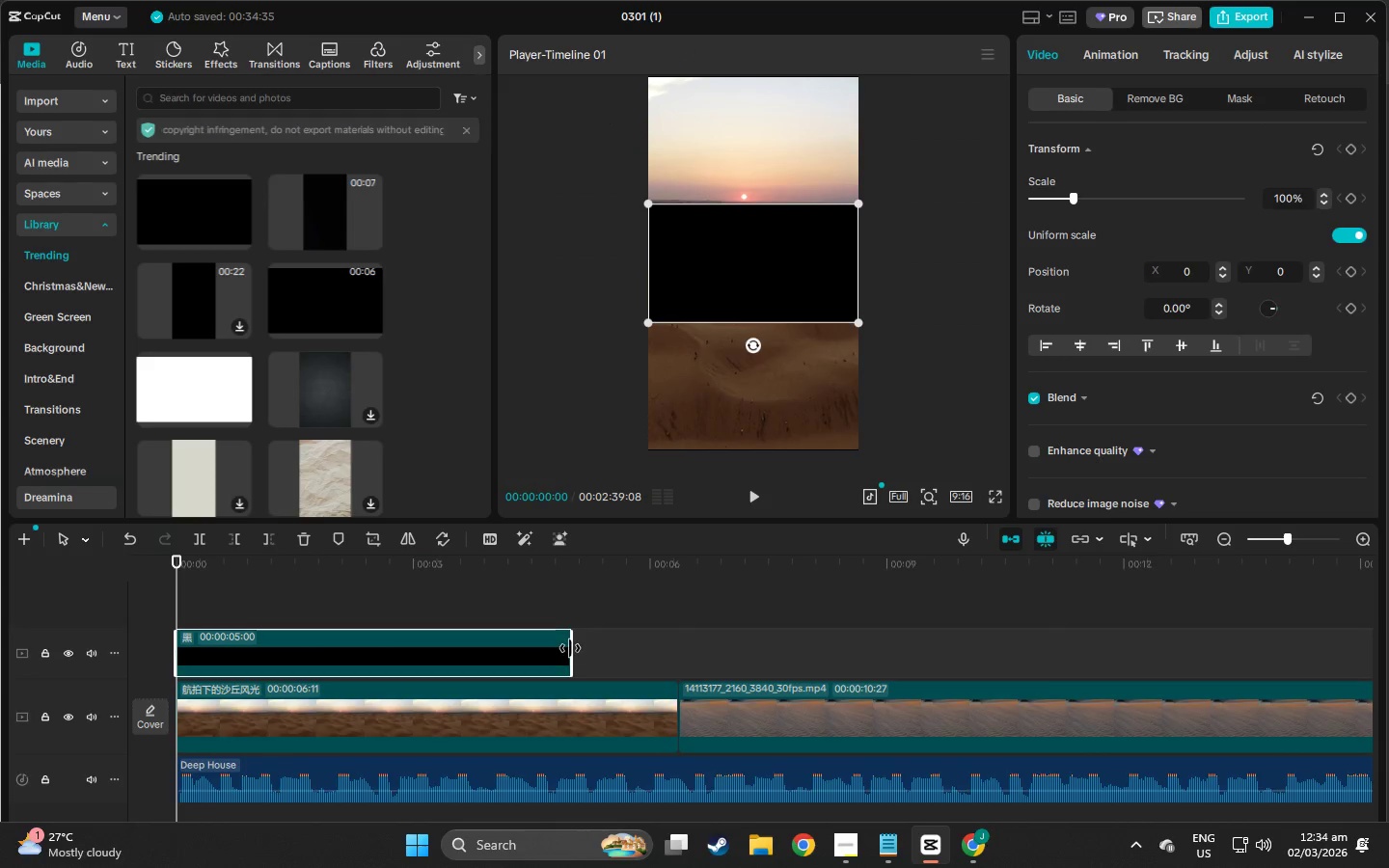 
left_click_drag(start_coordinate=[570, 648], to_coordinate=[1138, 643])
 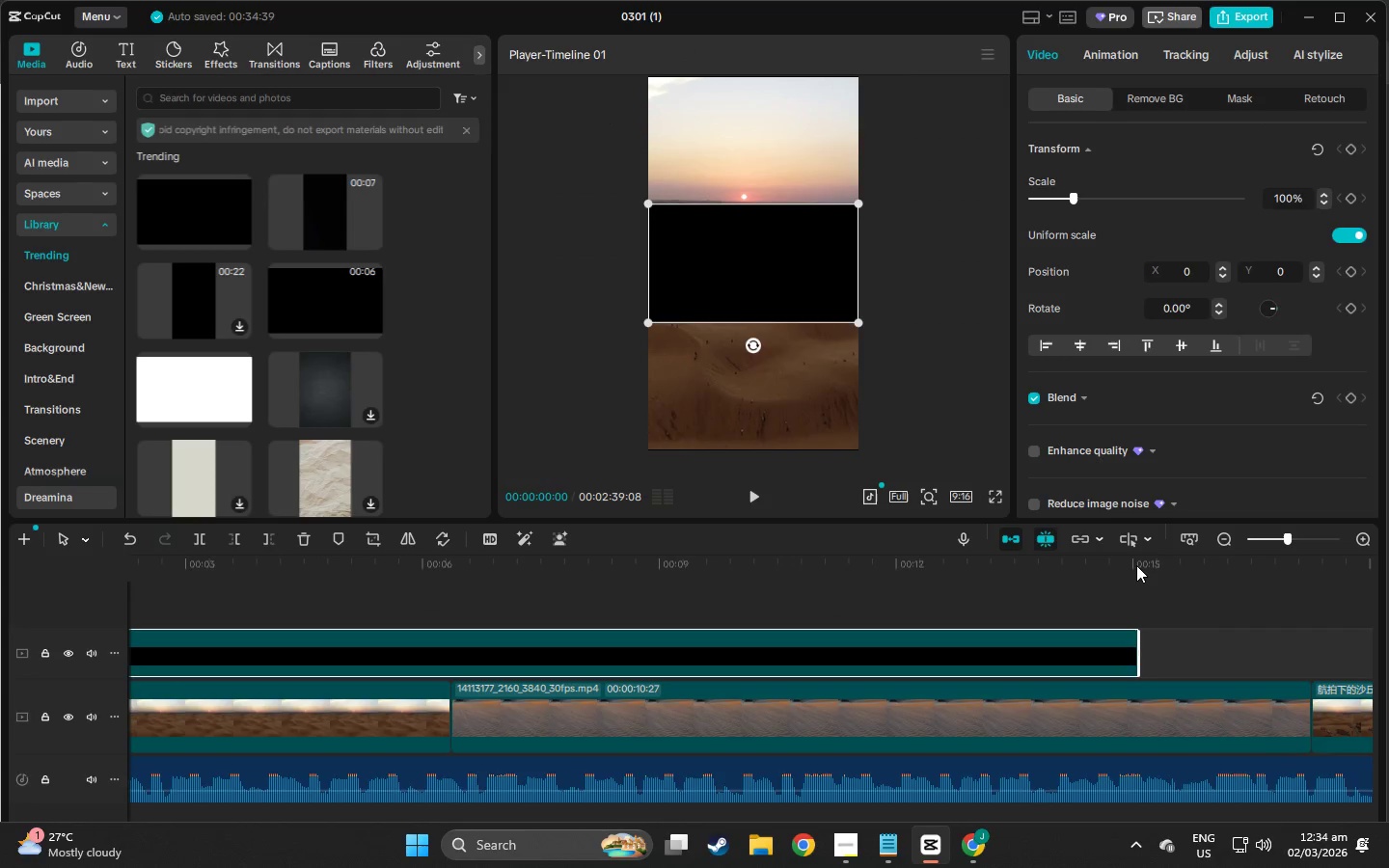 
left_click([1137, 565])
 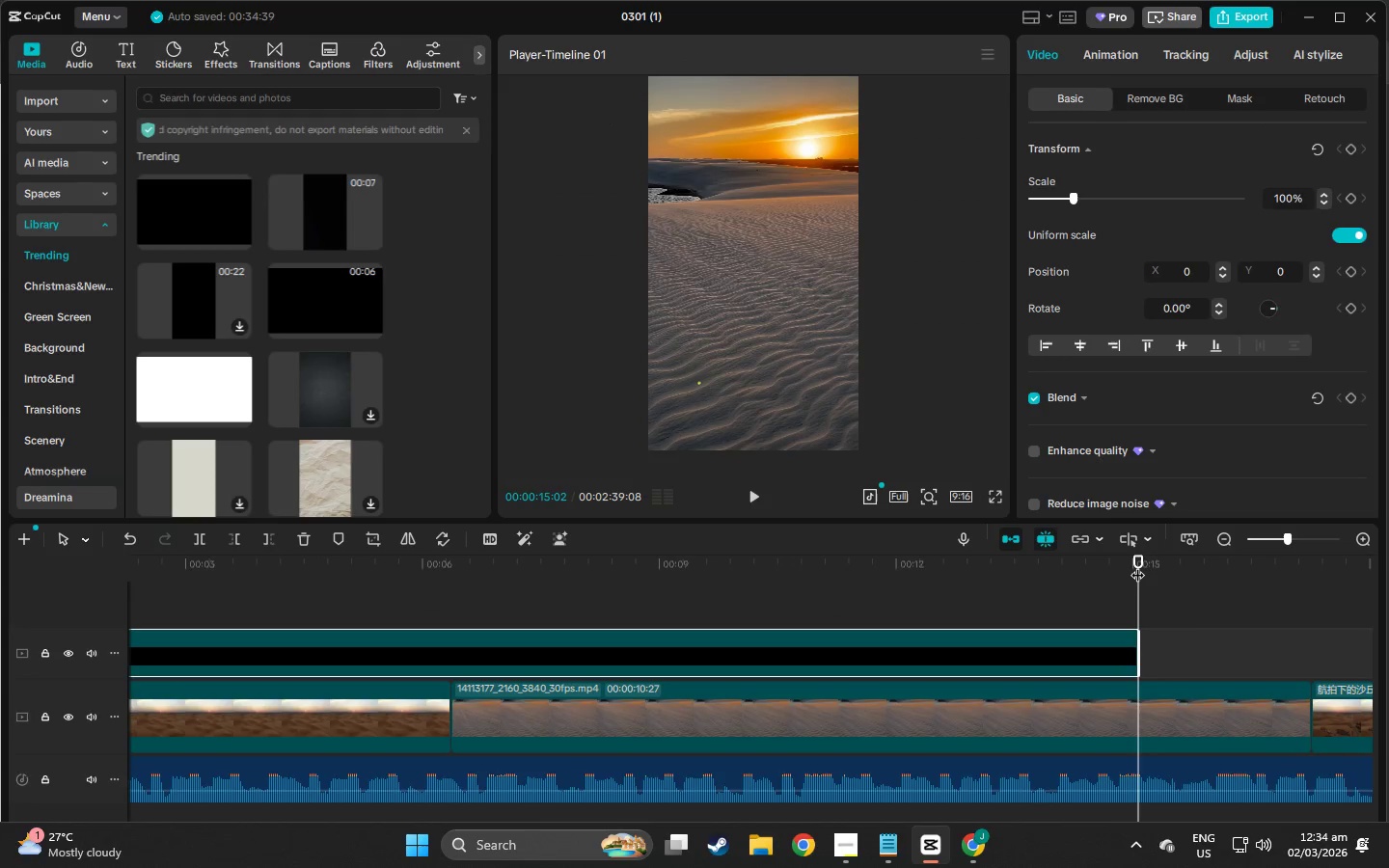 
left_click_drag(start_coordinate=[1137, 565], to_coordinate=[1132, 565])
 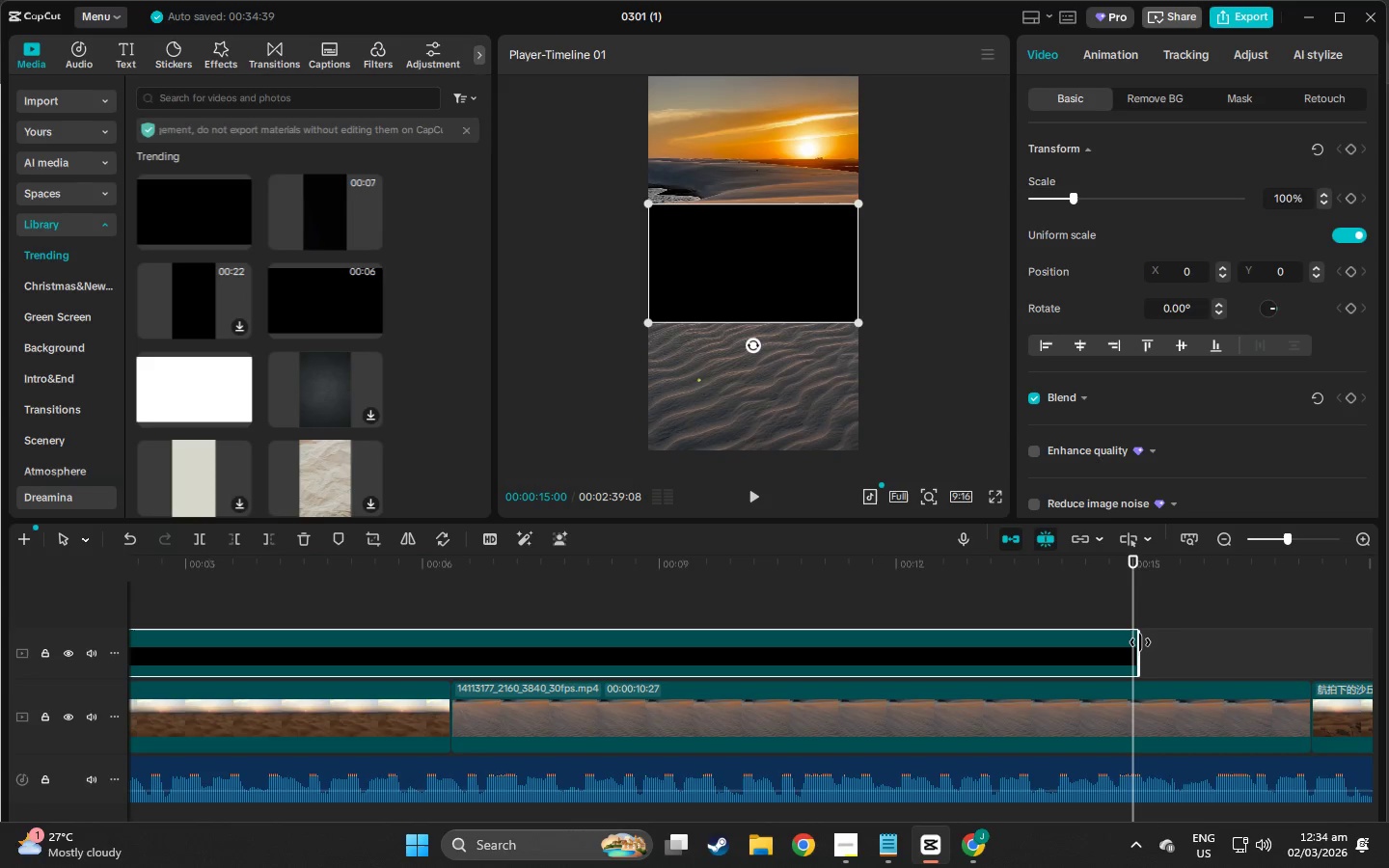 
left_click_drag(start_coordinate=[1140, 642], to_coordinate=[1133, 641])
 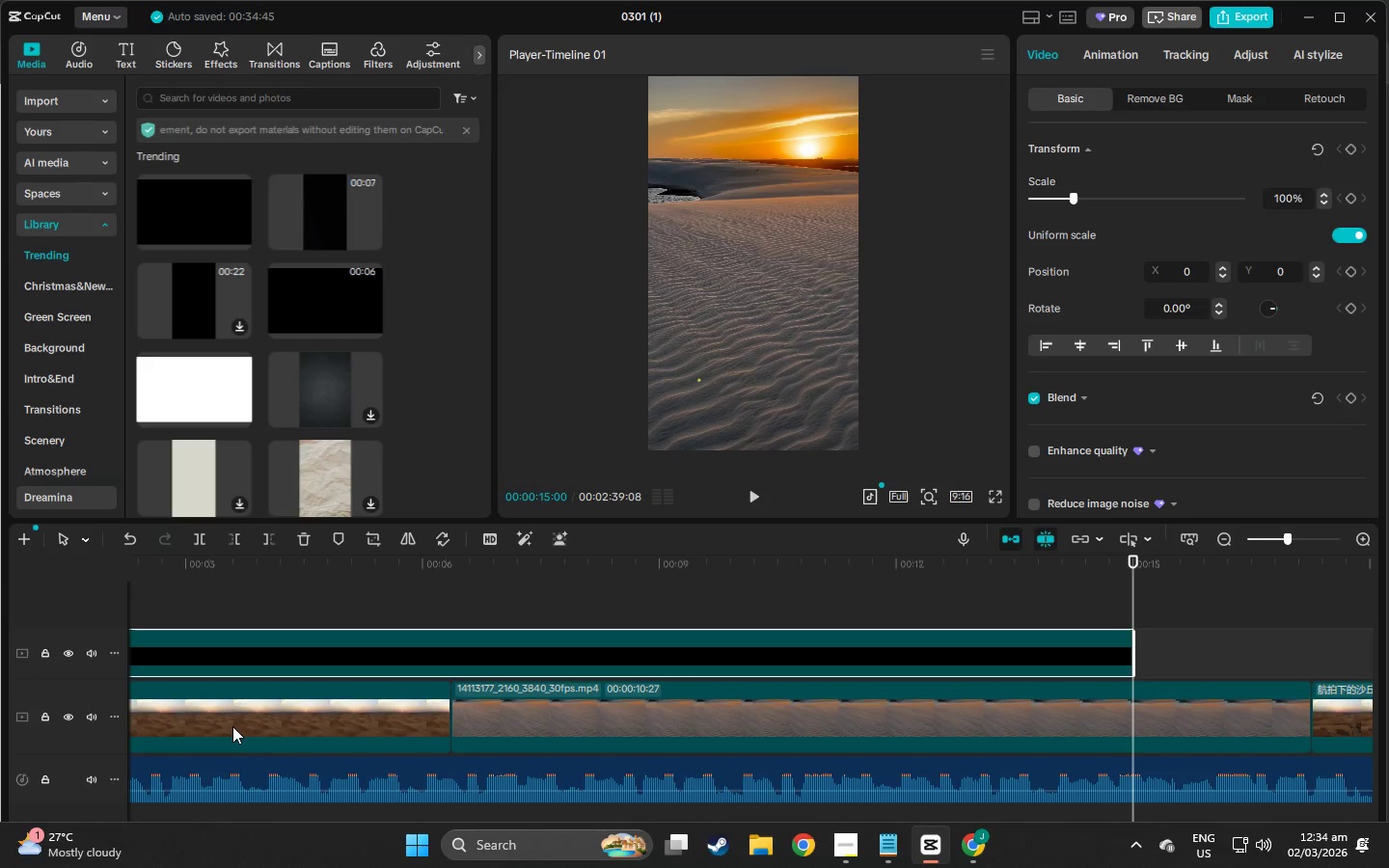 
left_click_drag(start_coordinate=[256, 706], to_coordinate=[1183, 654])
 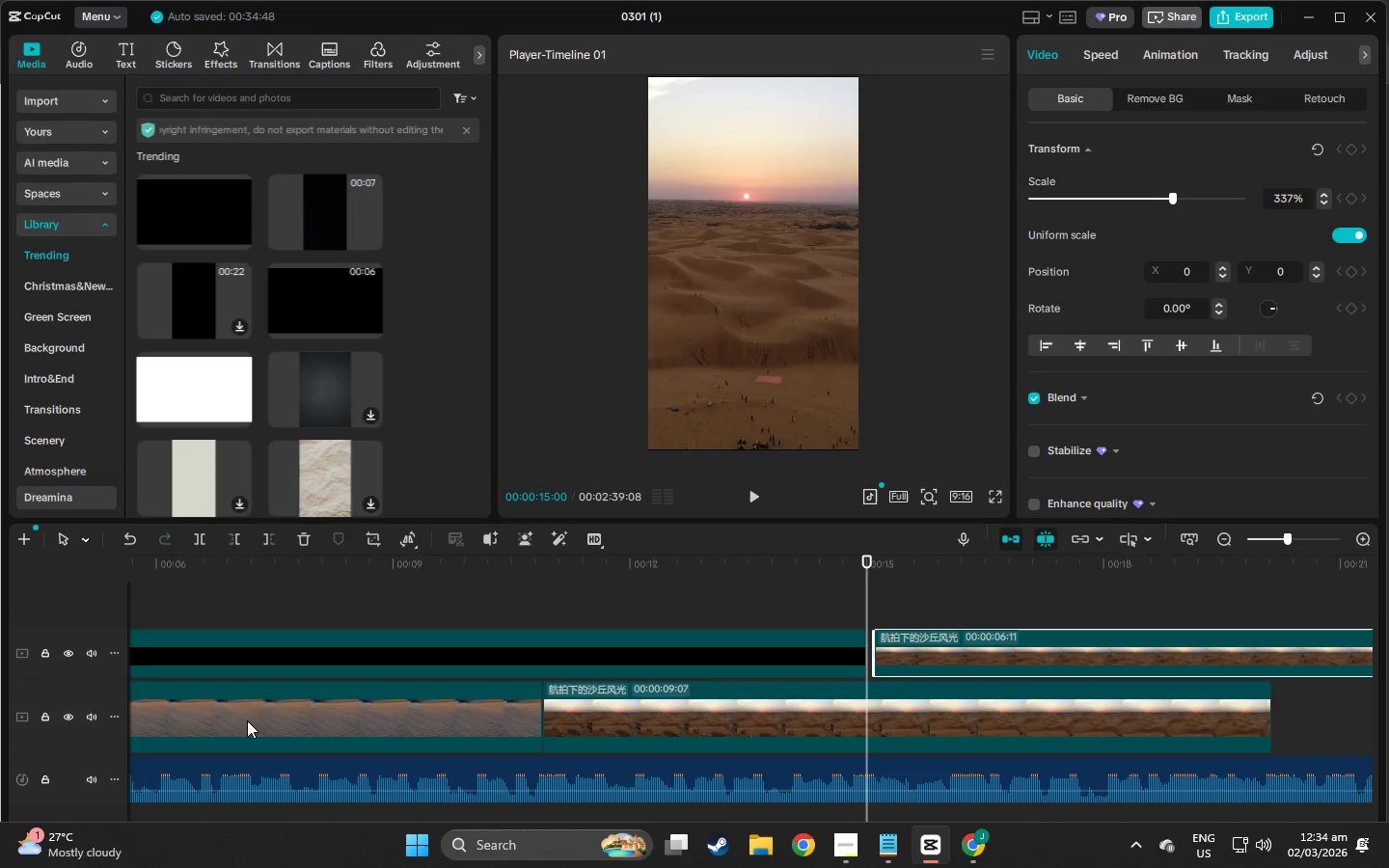 
left_click_drag(start_coordinate=[242, 694], to_coordinate=[1145, 640])
 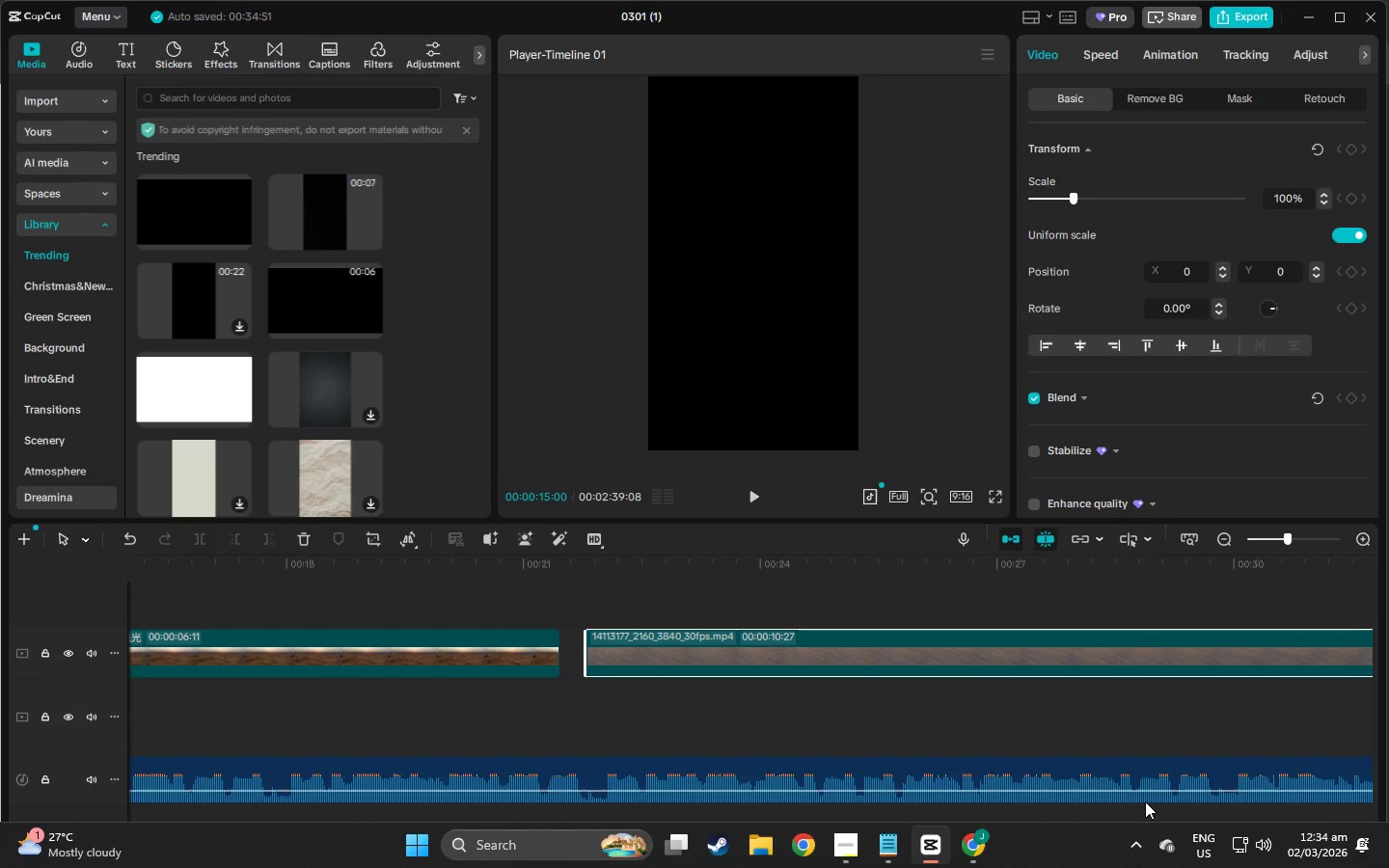 
scroll: coordinate [252, 727], scroll_direction: down, amount: 4.0
 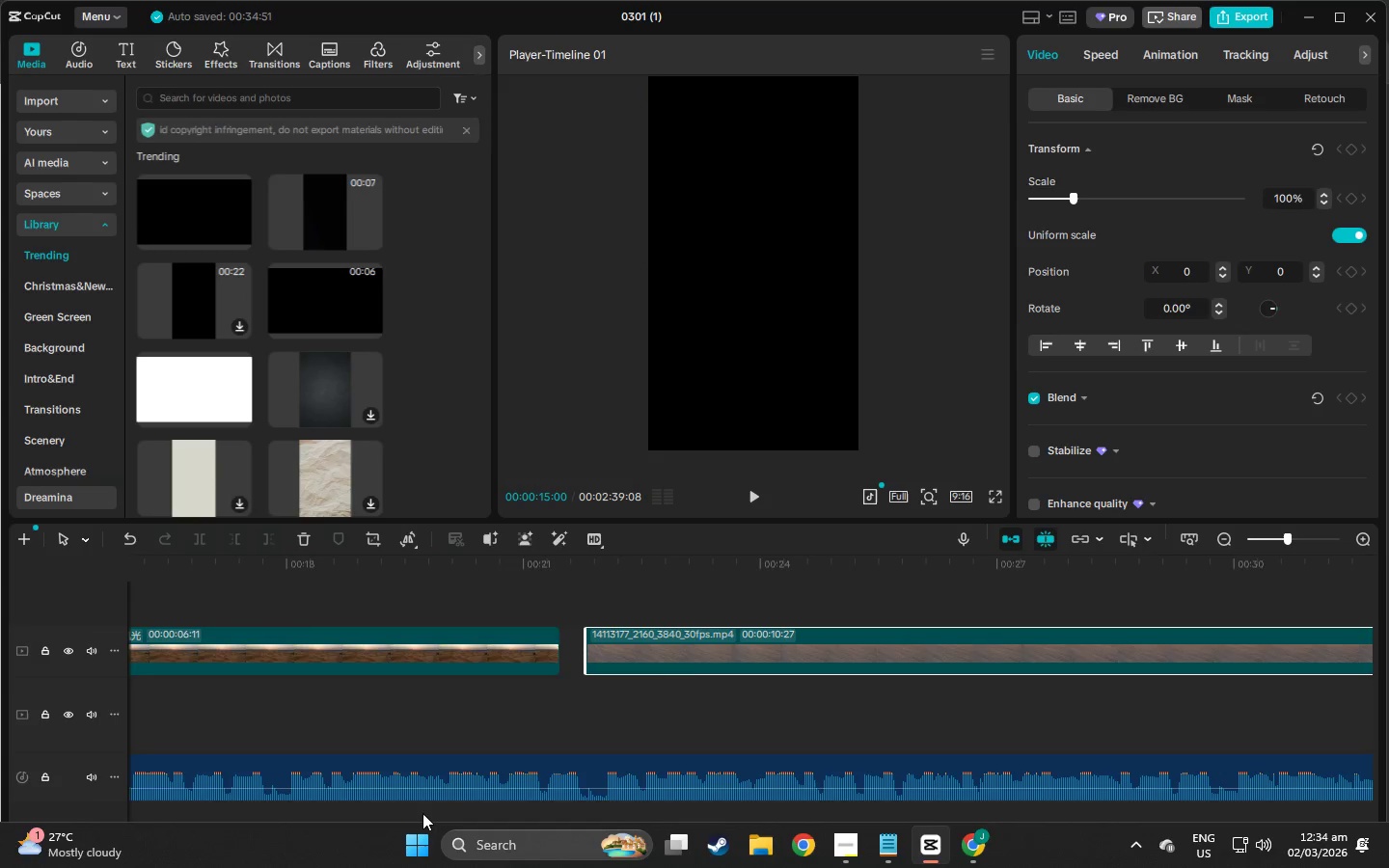 
left_click_drag(start_coordinate=[420, 813], to_coordinate=[361, 813])
 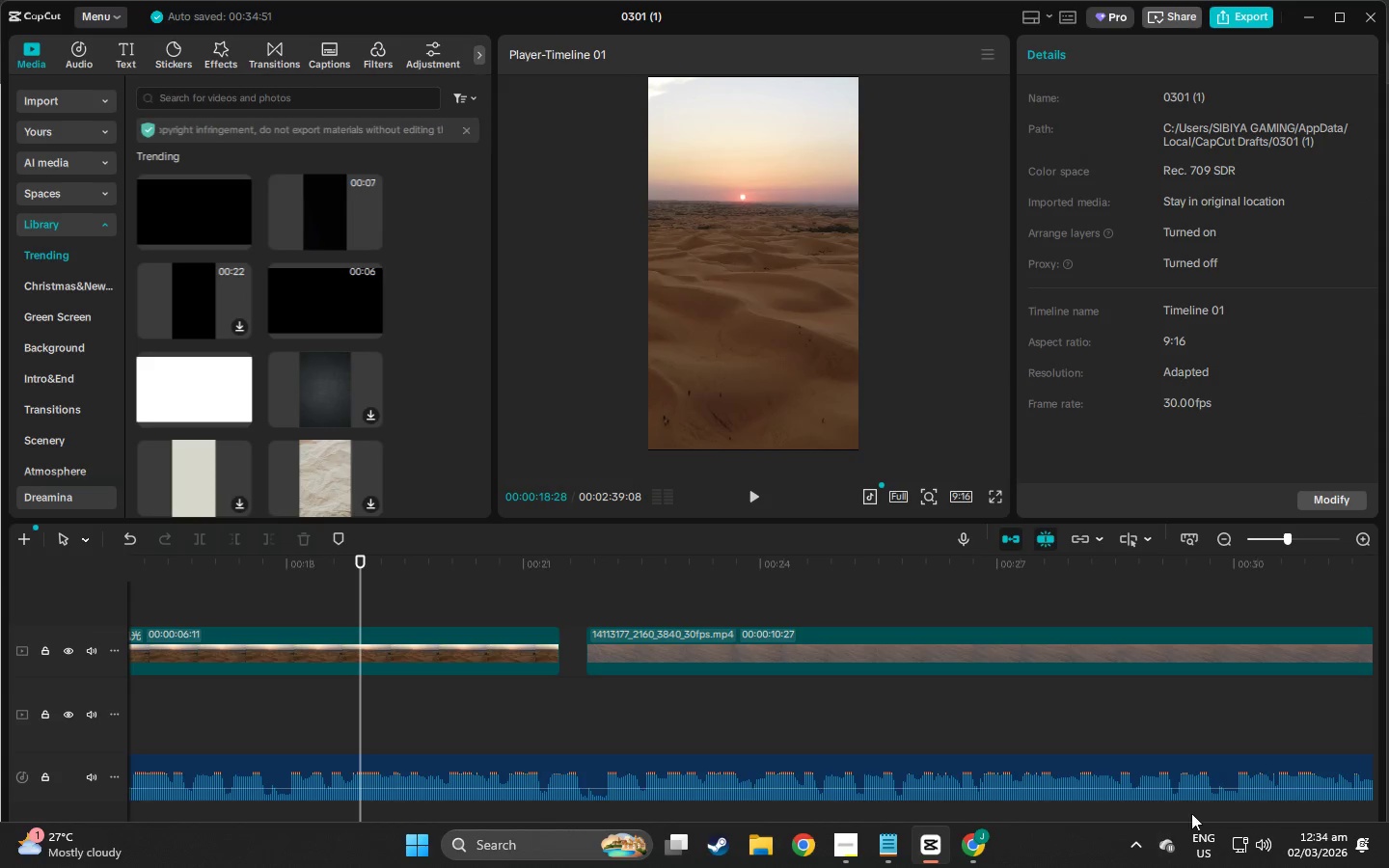 
key(Alt+AltLeft)
 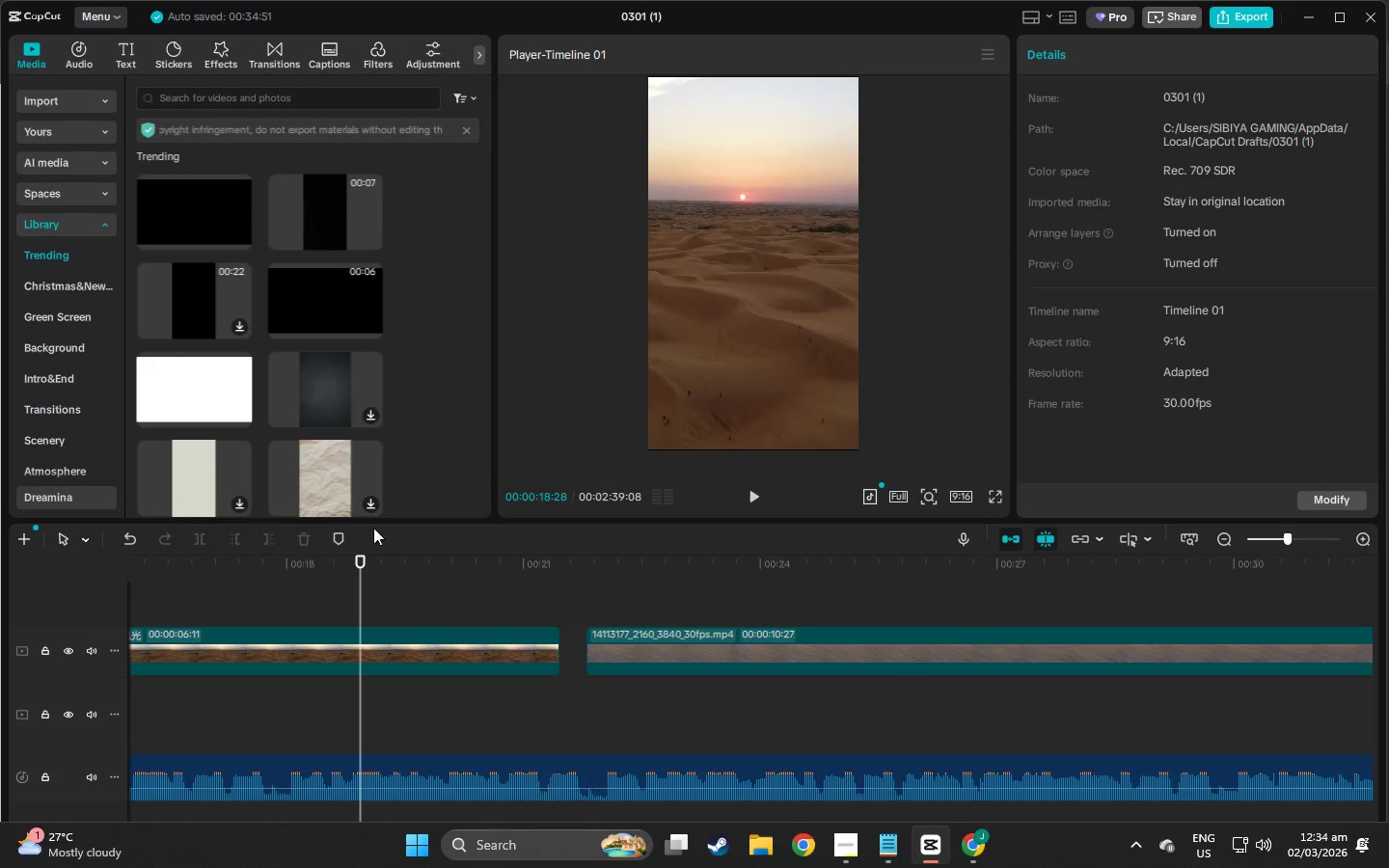 
key(Alt+Tab)
 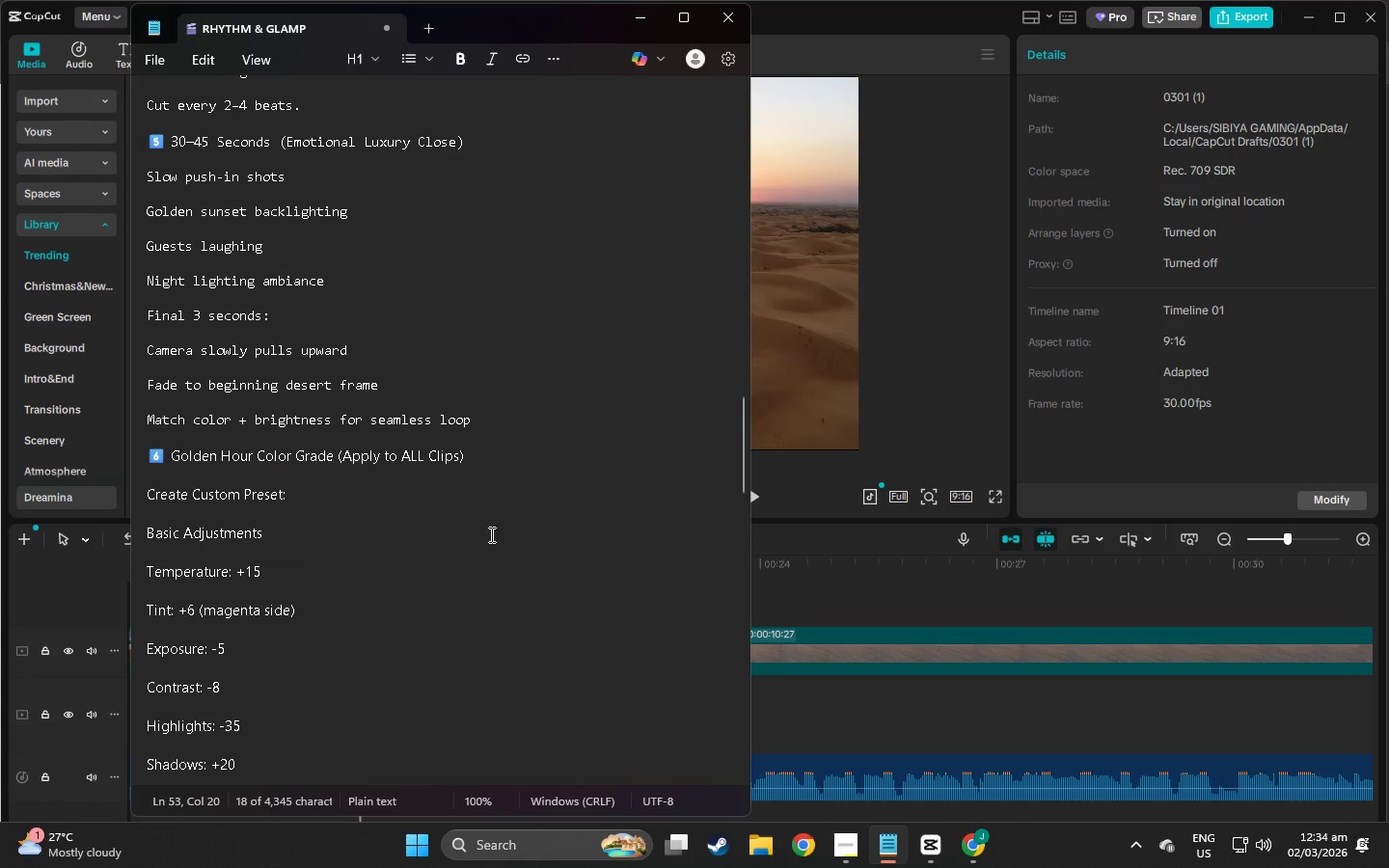 
key(Alt+Tab)
 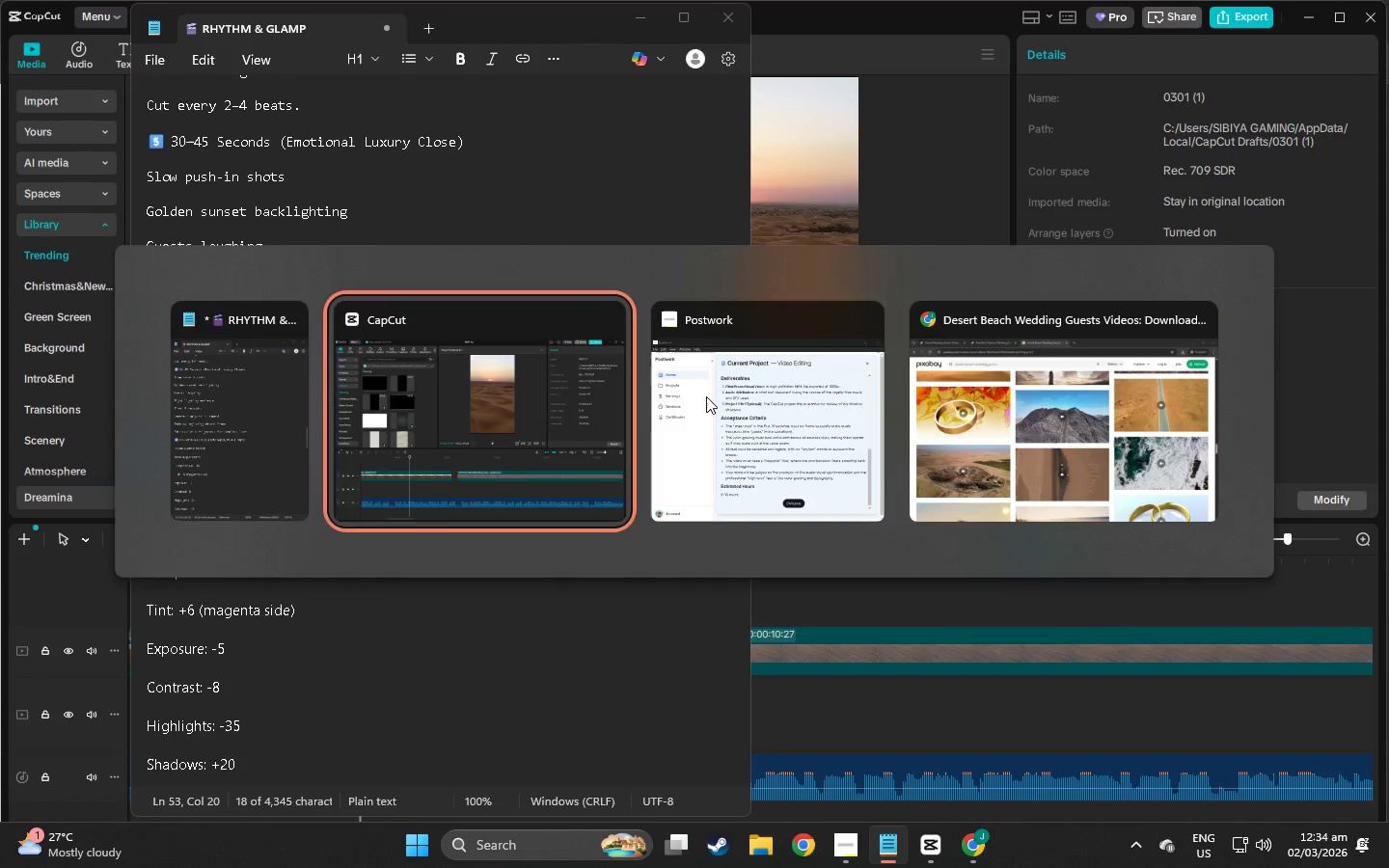 
key(Alt+Tab)